 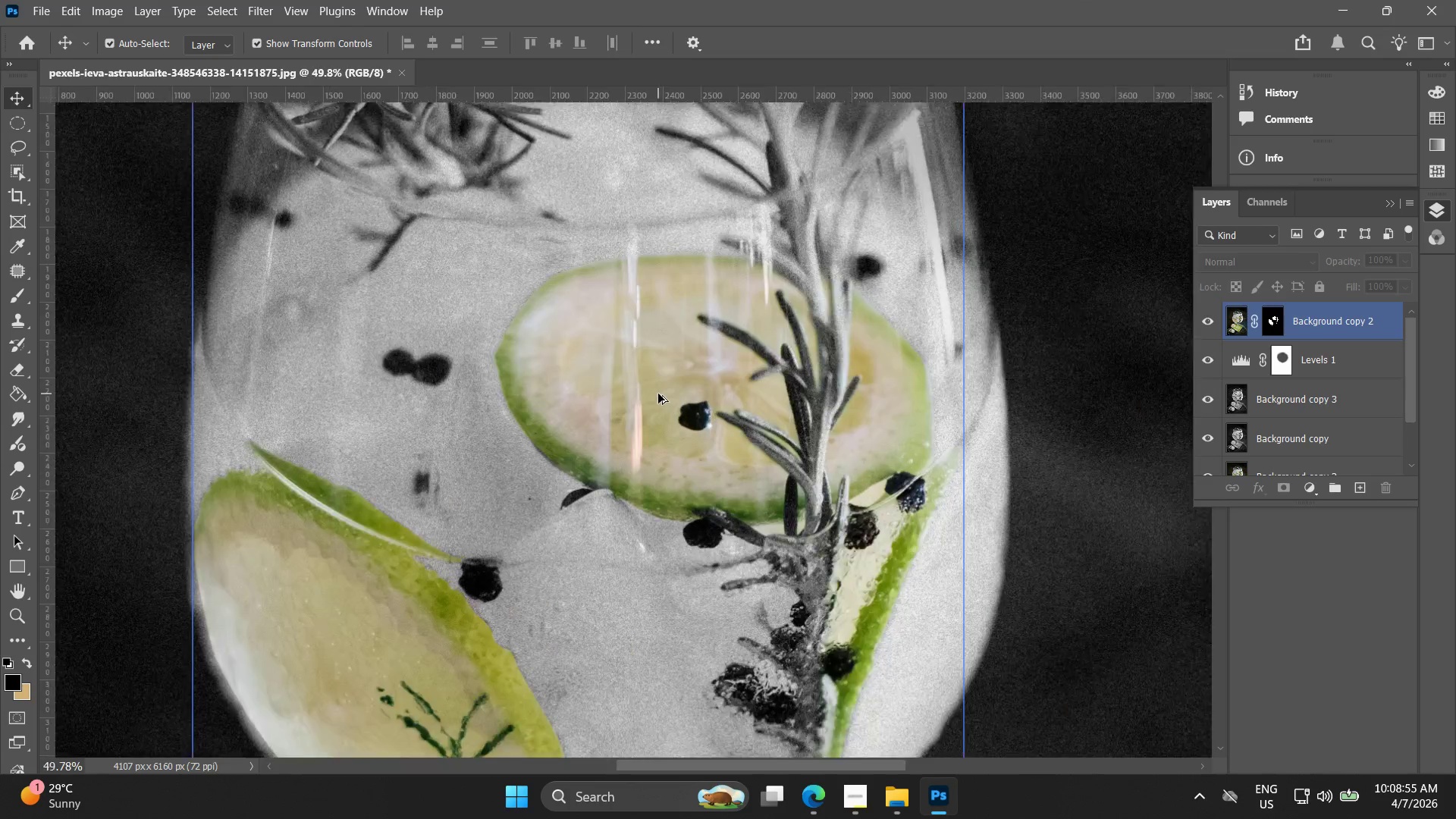 
left_click_drag(start_coordinate=[685, 405], to_coordinate=[581, 395])
 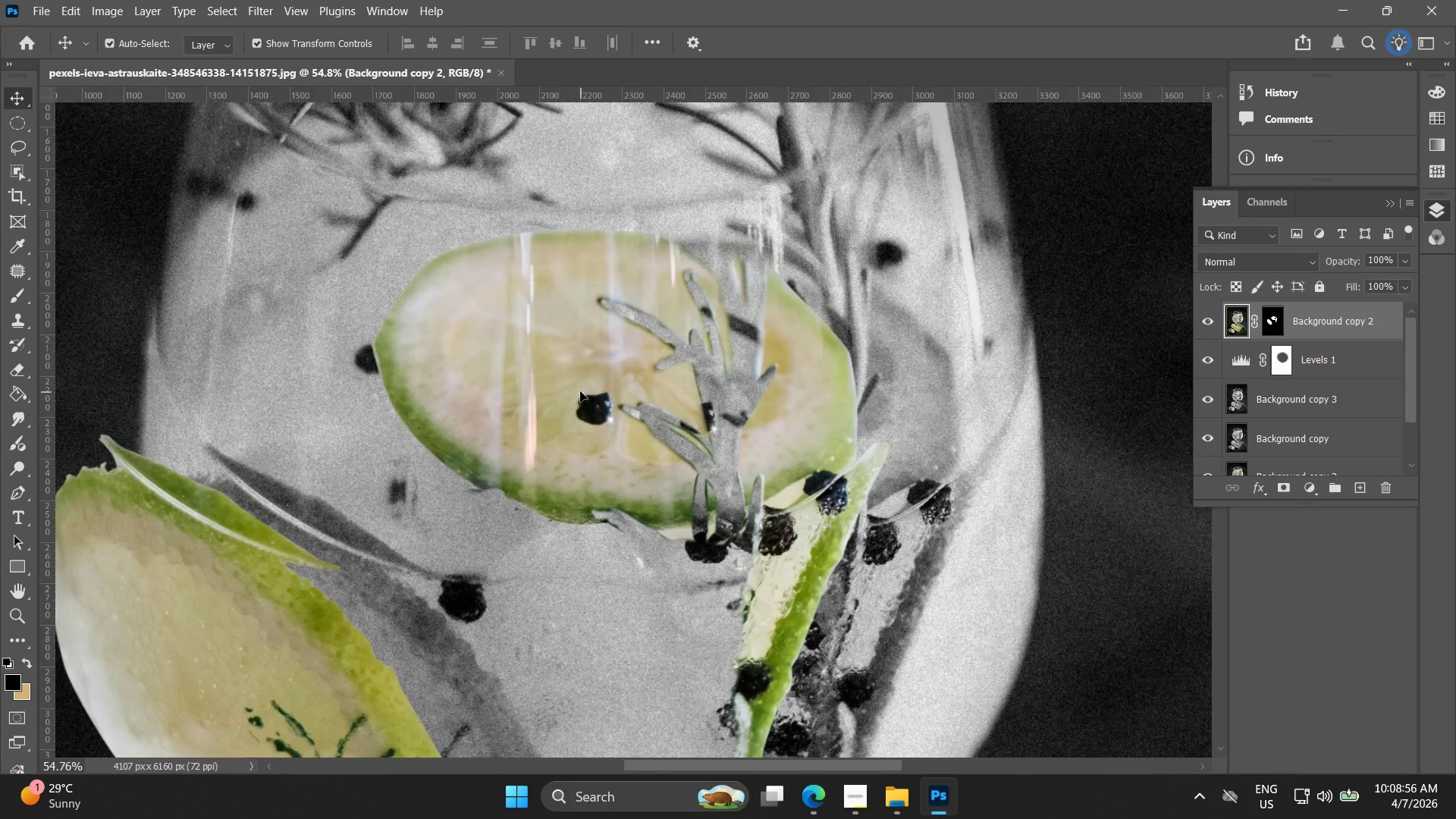 
scroll: coordinate [658, 394], scroll_direction: up, amount: 11.0
 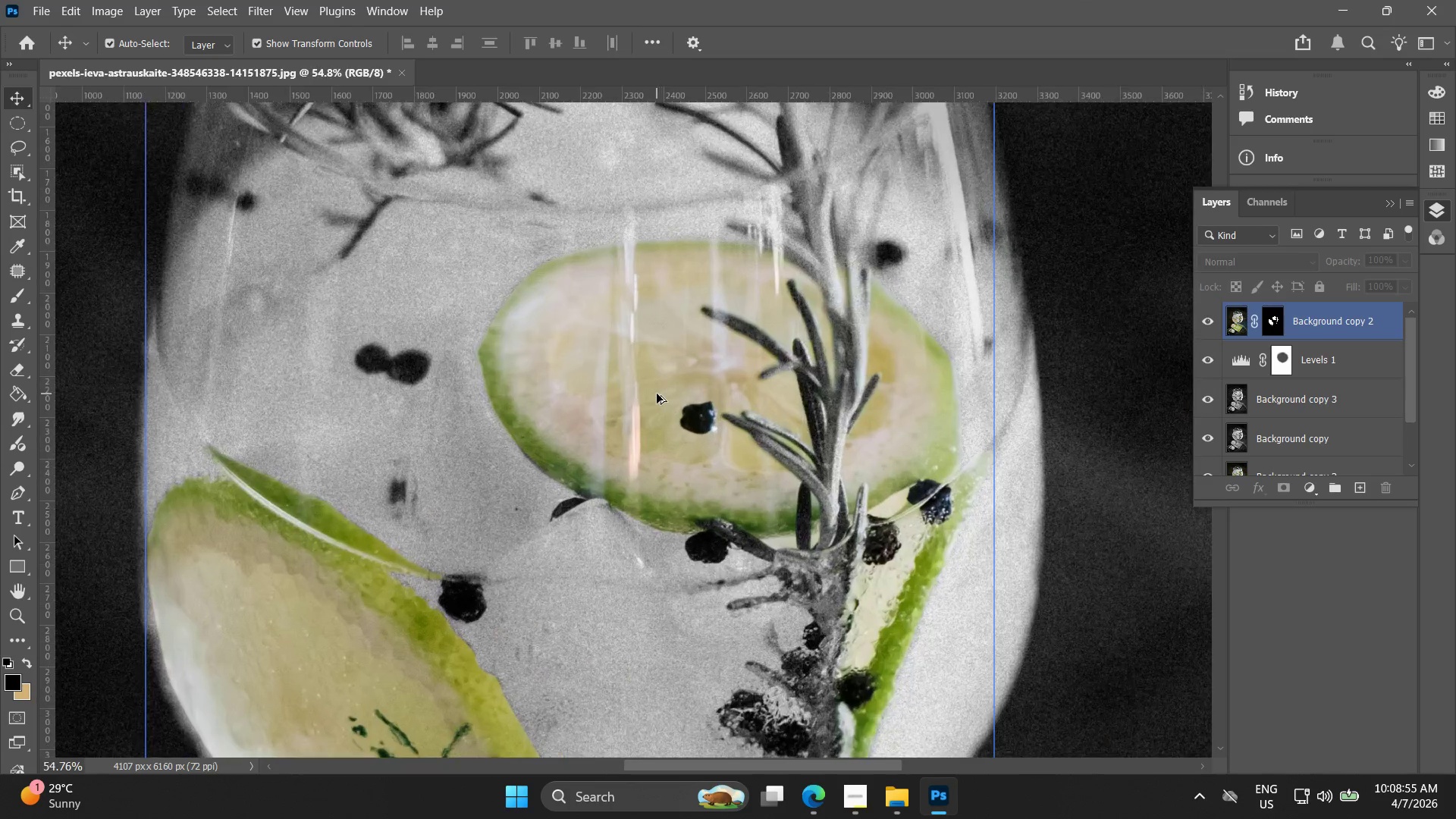 
key(Control+ControlLeft)
 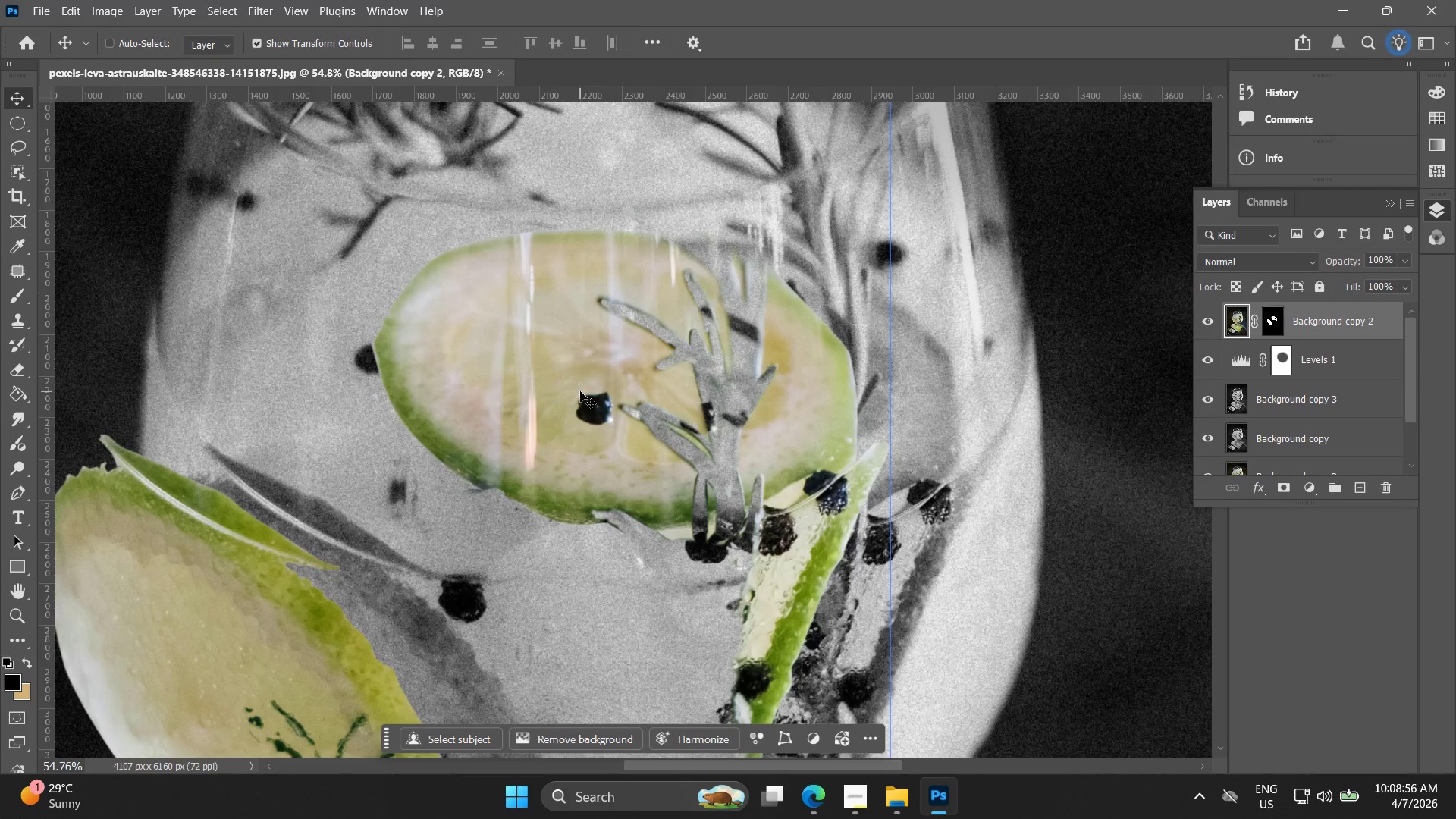 
key(Control+Z)
 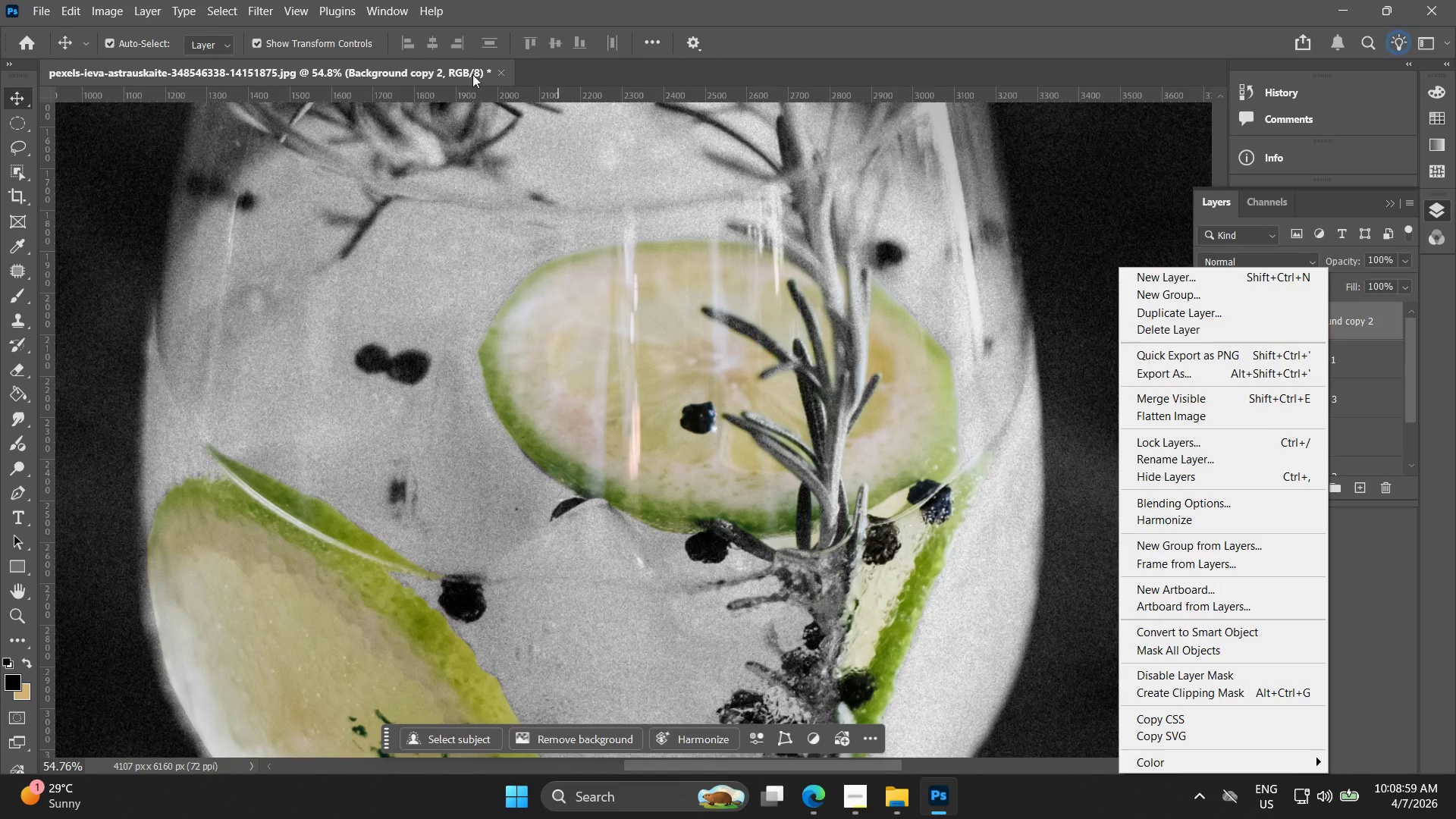 
left_click([262, 8])
 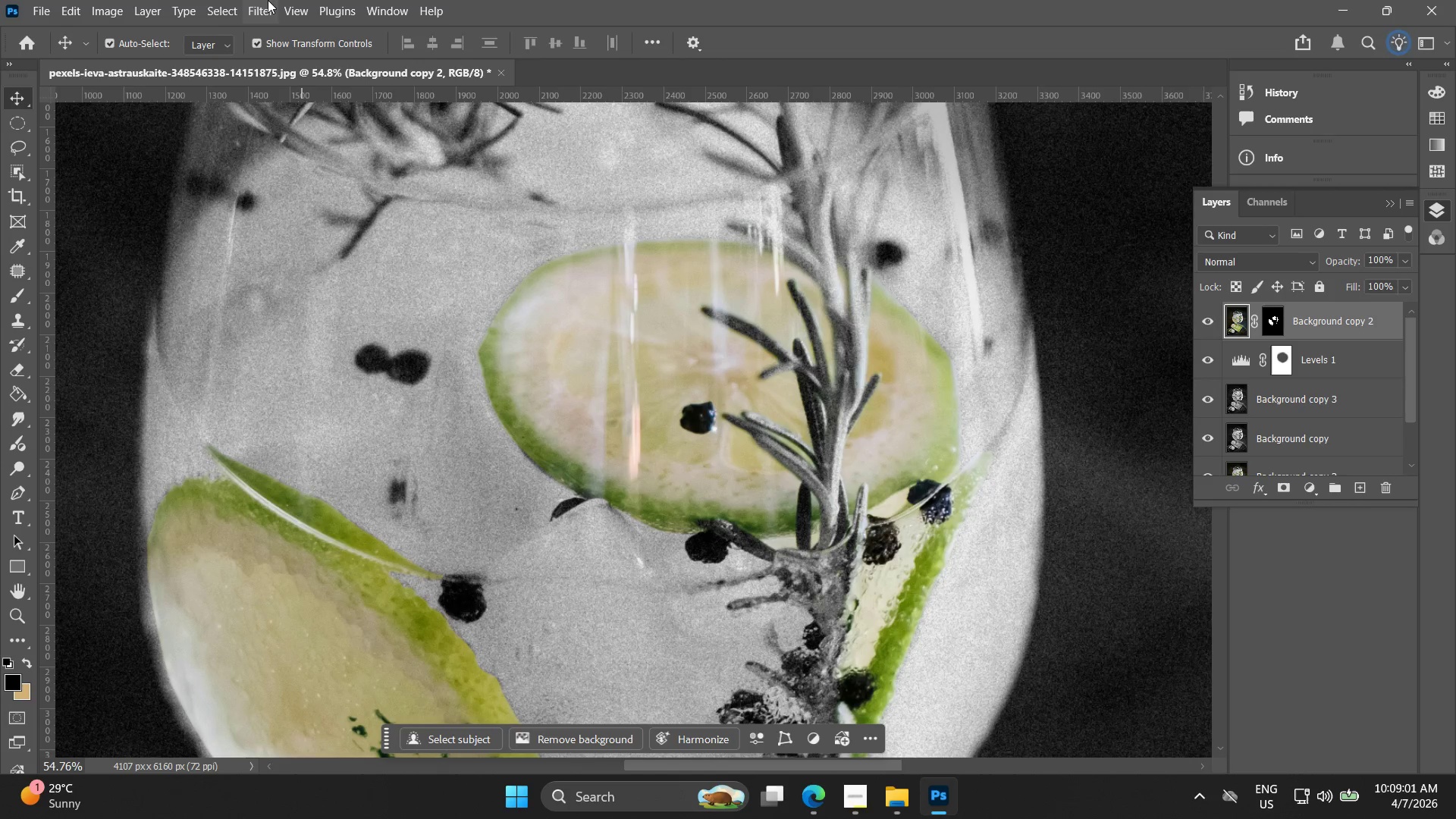 
left_click([268, 8])
 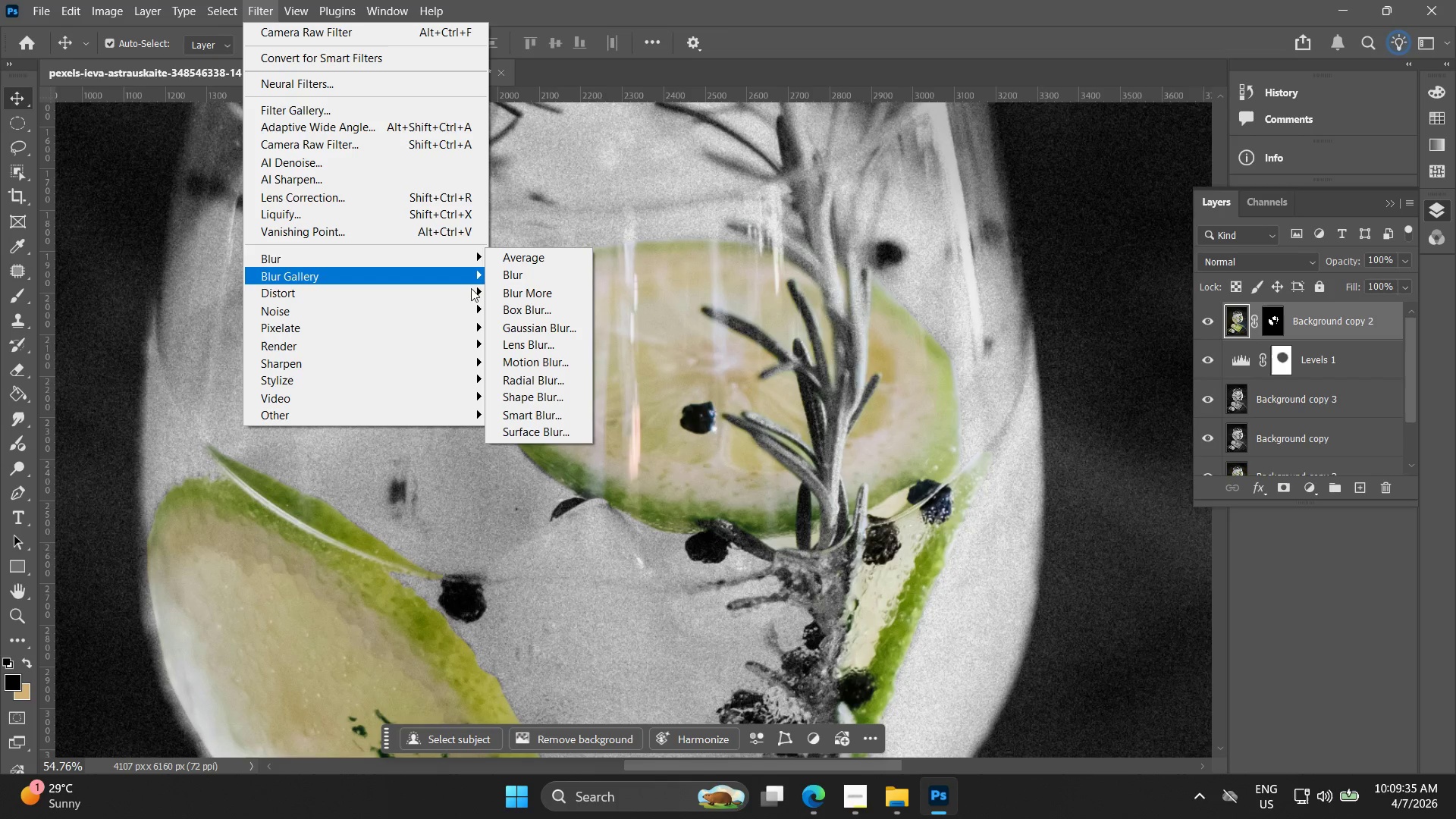 
wait(38.47)
 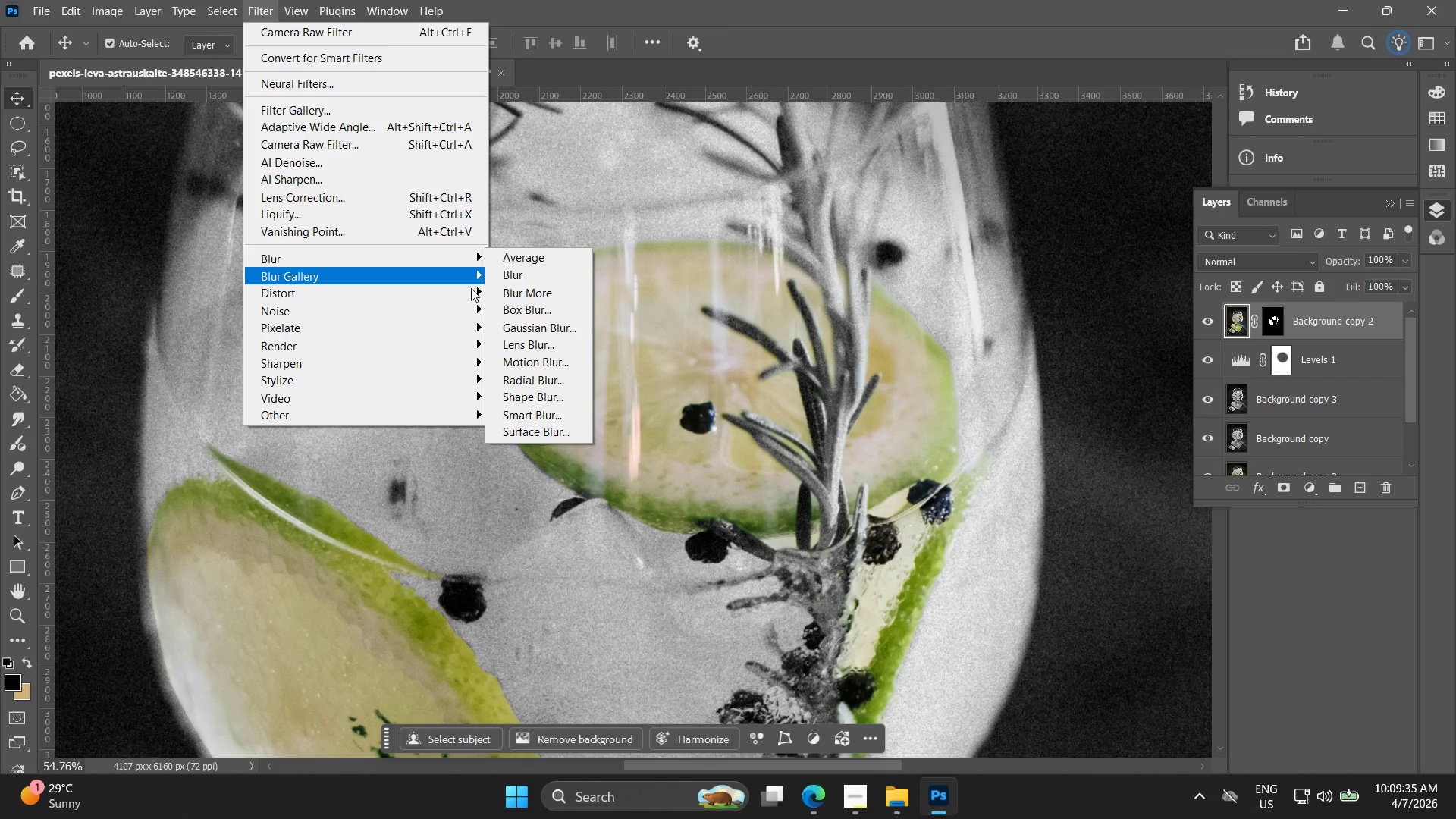 
left_click([358, 146])
 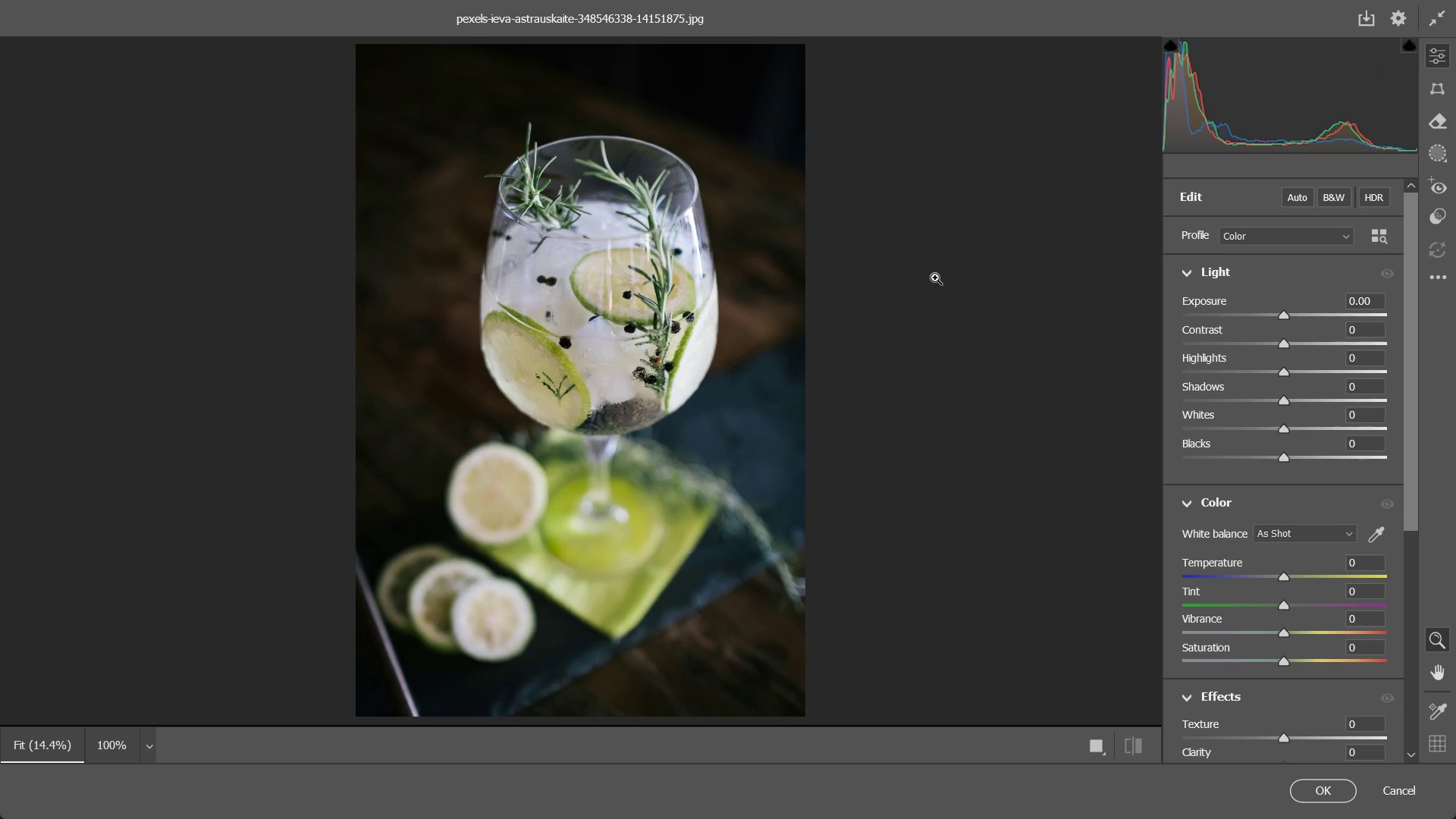 
scroll: coordinate [1288, 604], scroll_direction: down, amount: 4.0
 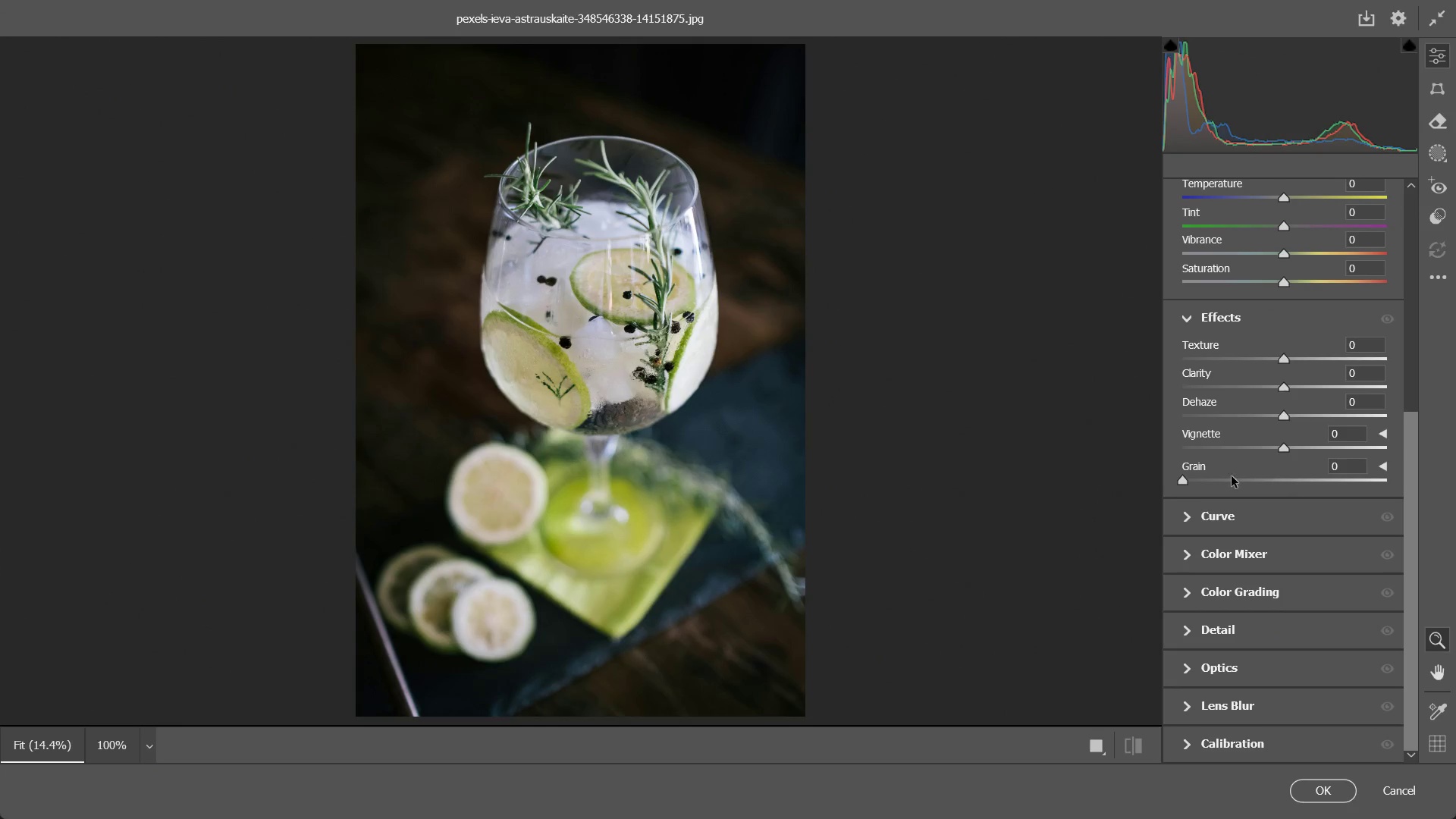 
left_click_drag(start_coordinate=[1186, 481], to_coordinate=[1385, 484])
 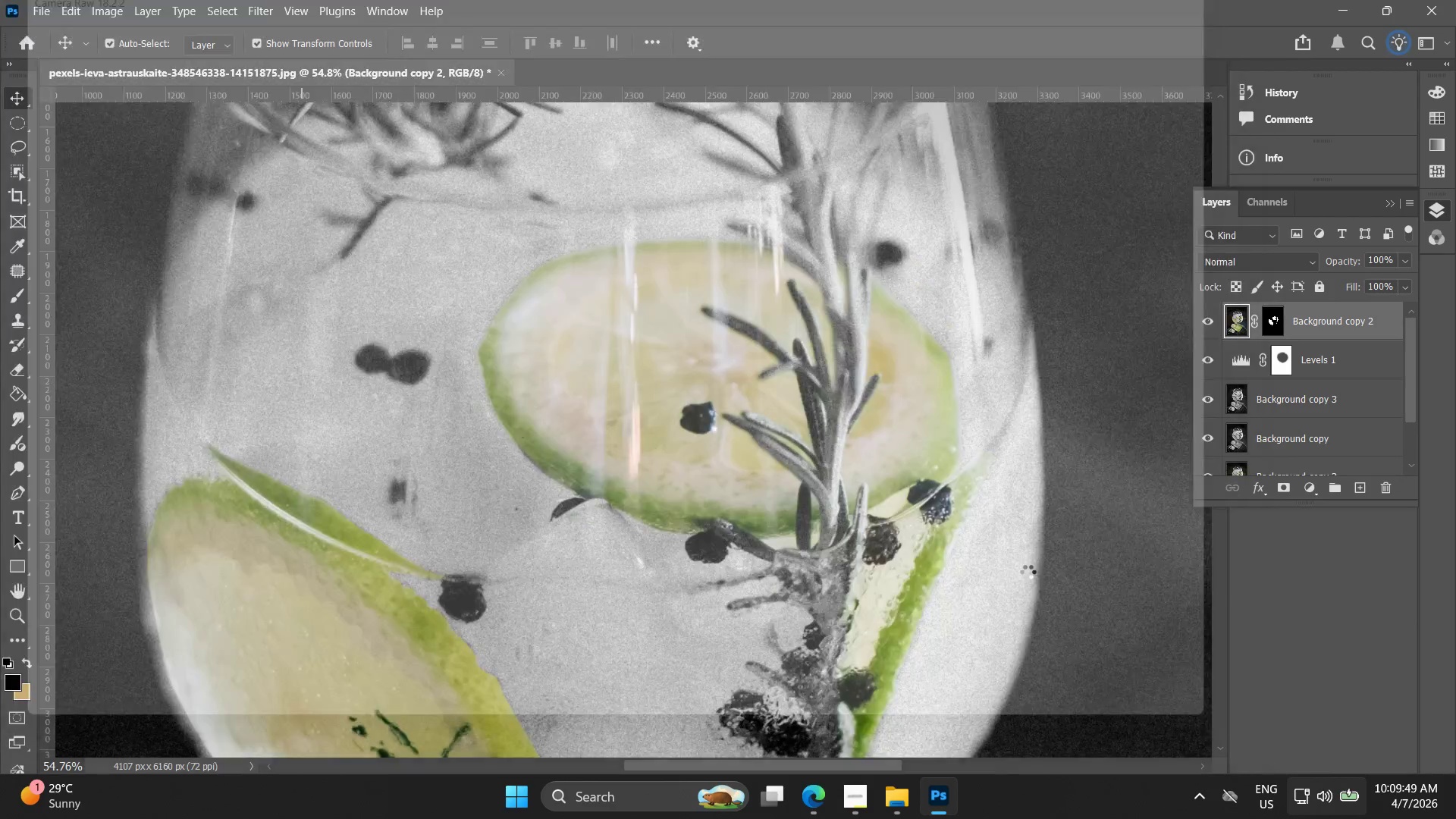 
hold_key(key=AltLeft, duration=0.64)
 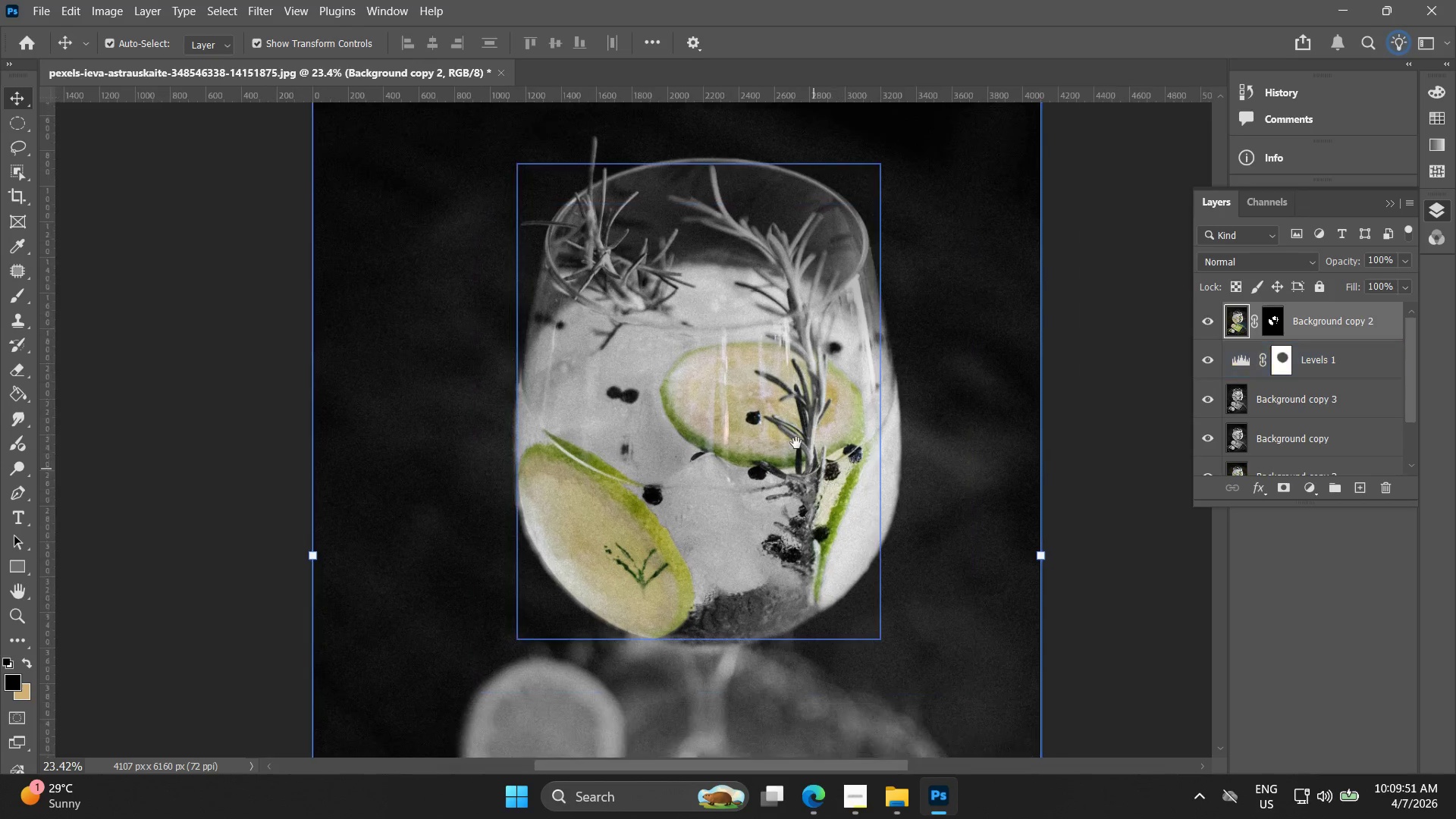 
hold_key(key=Space, duration=0.56)
 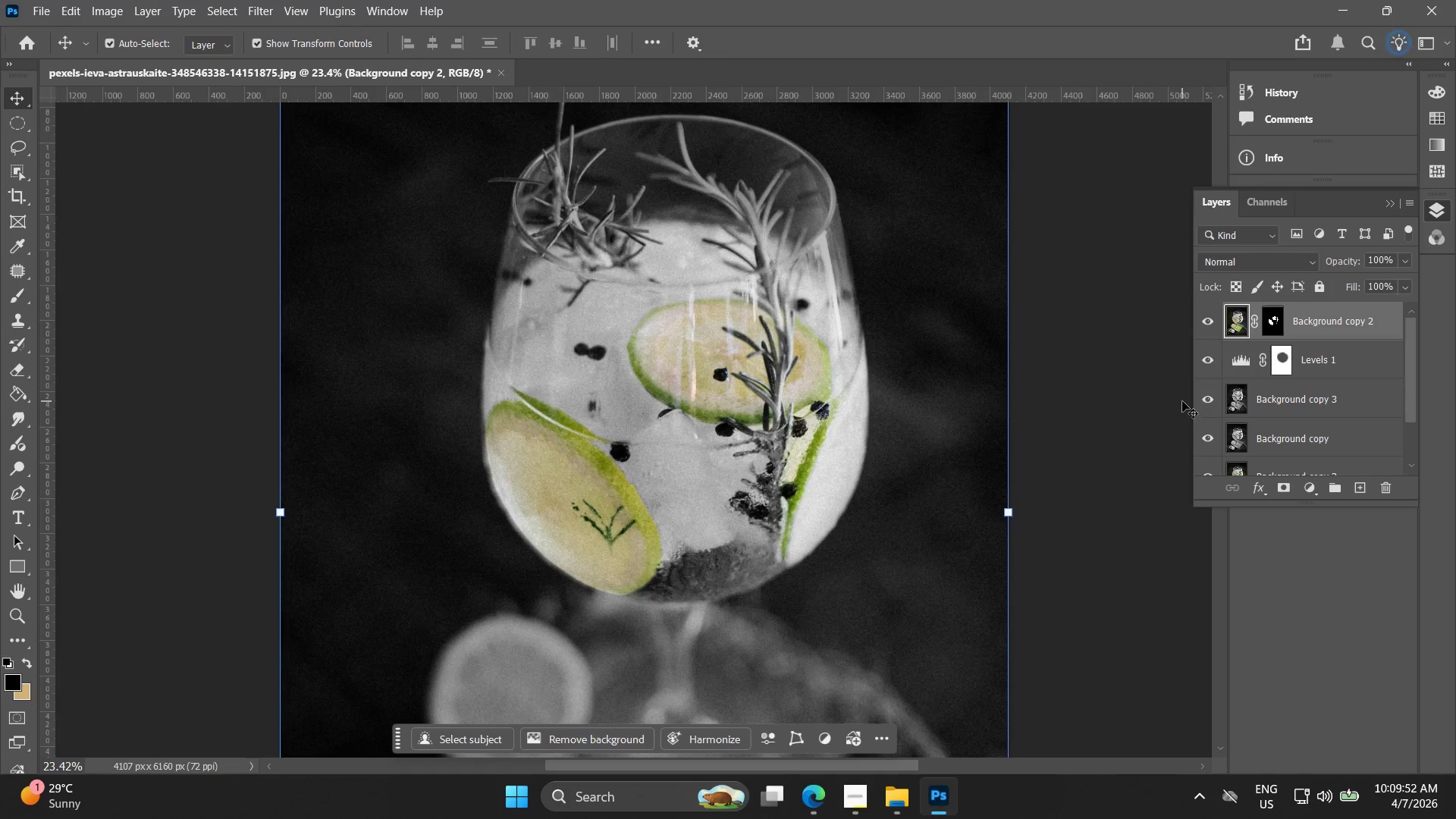 
scroll: coordinate [823, 452], scroll_direction: down, amount: 9.0
 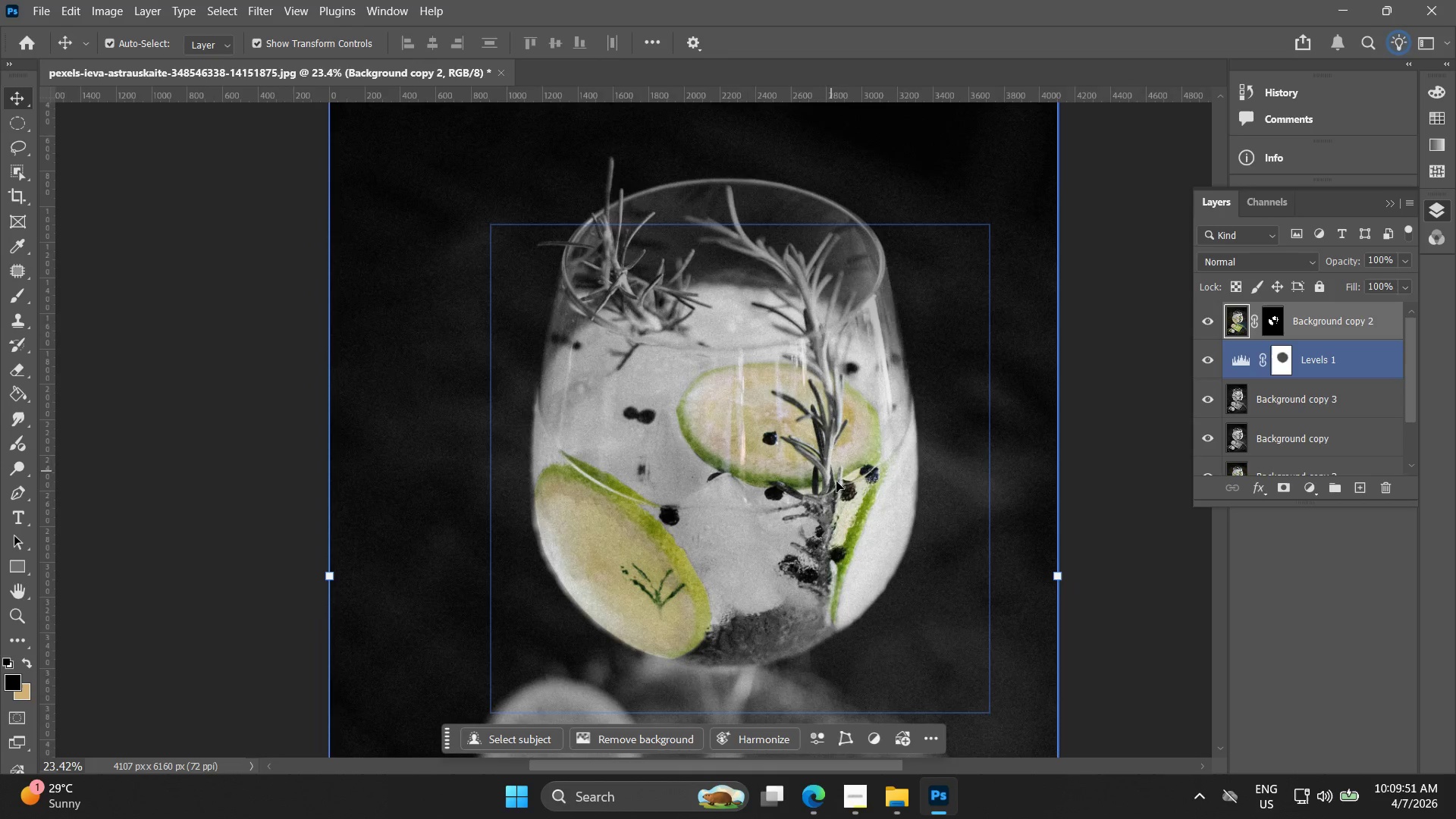 
left_click_drag(start_coordinate=[846, 507], to_coordinate=[796, 443])
 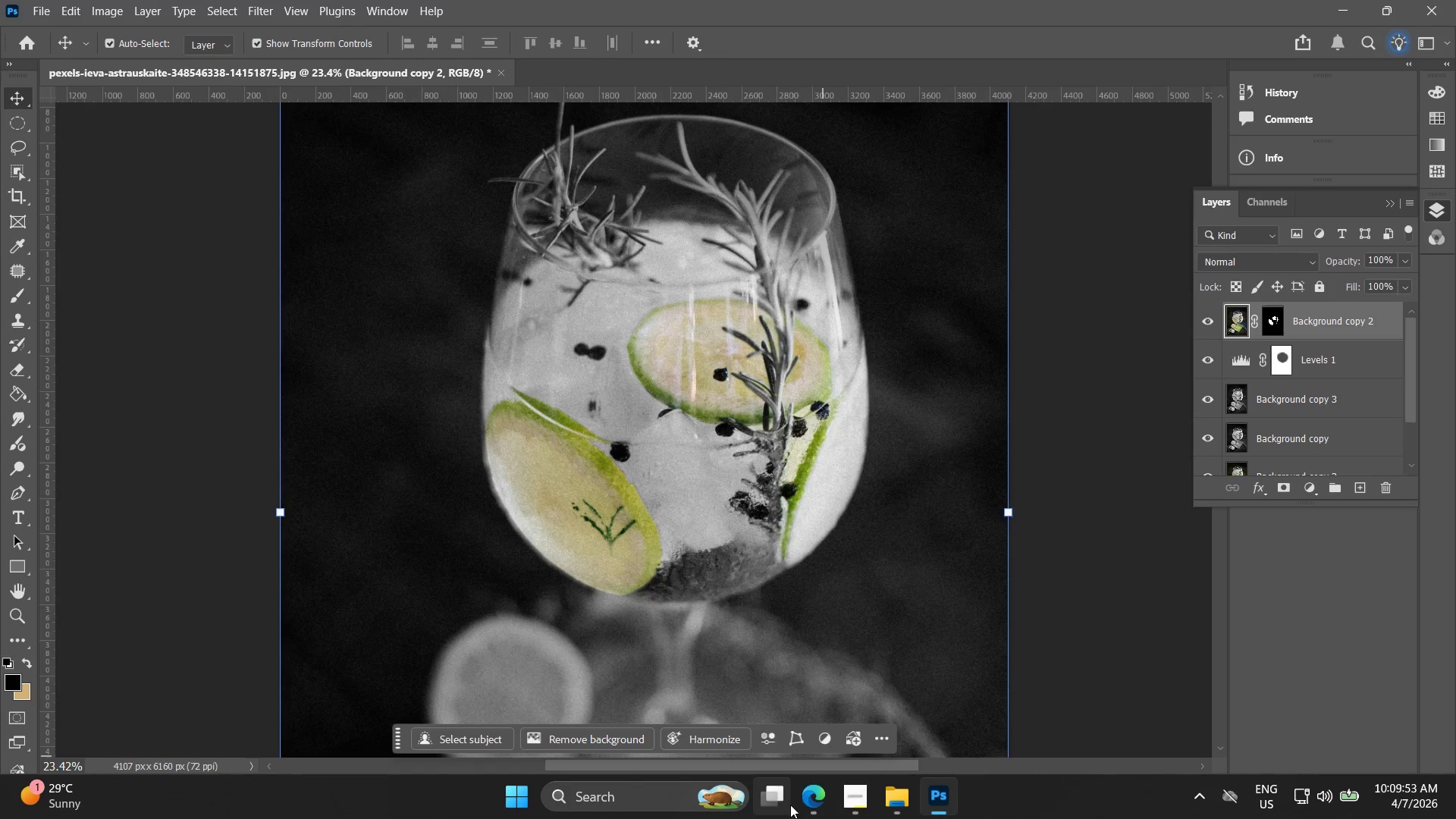 
left_click([810, 805])
 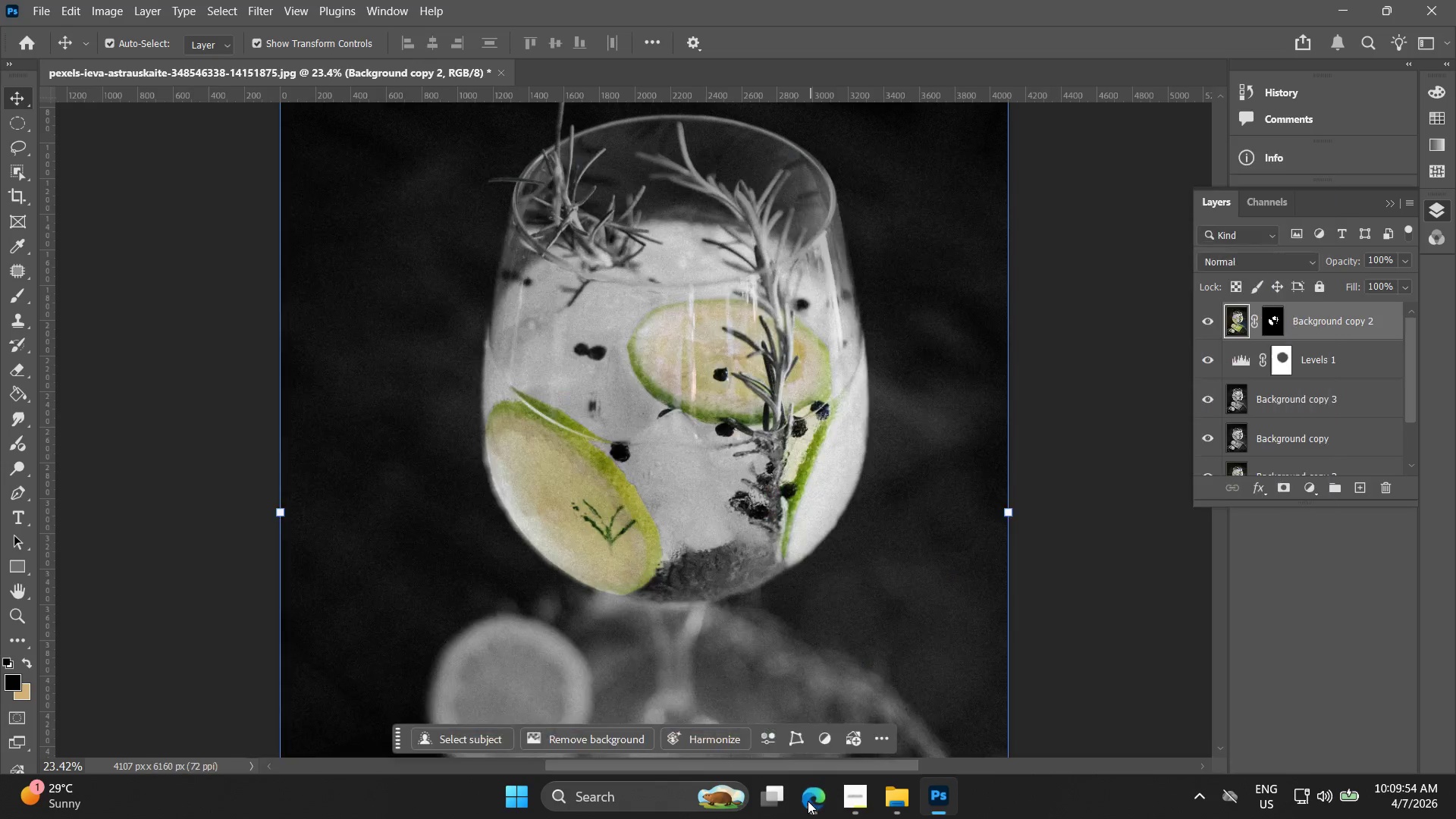 
hold_key(key=Space, duration=0.48)
 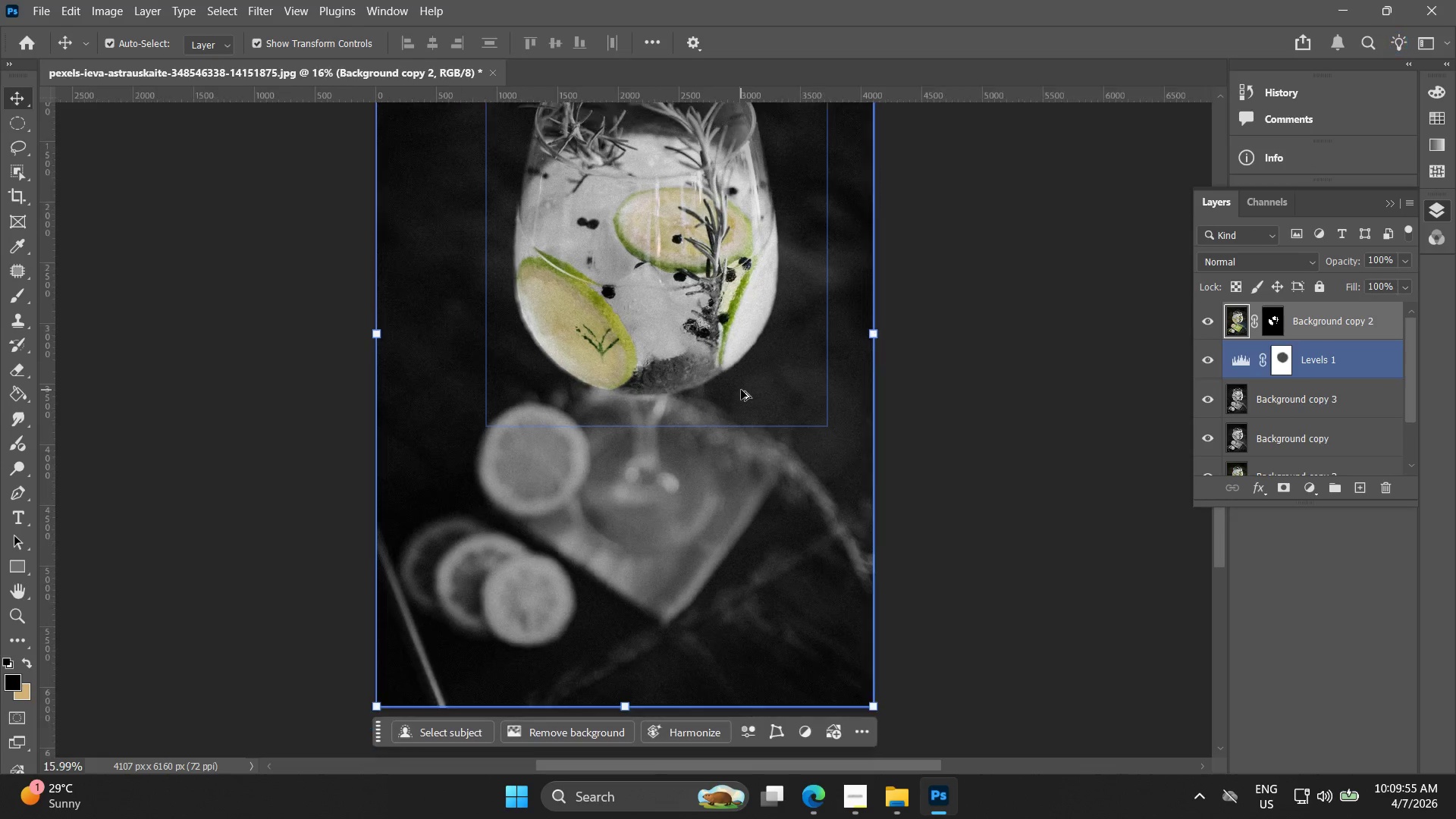 
left_click_drag(start_coordinate=[783, 557], to_coordinate=[710, 352])
 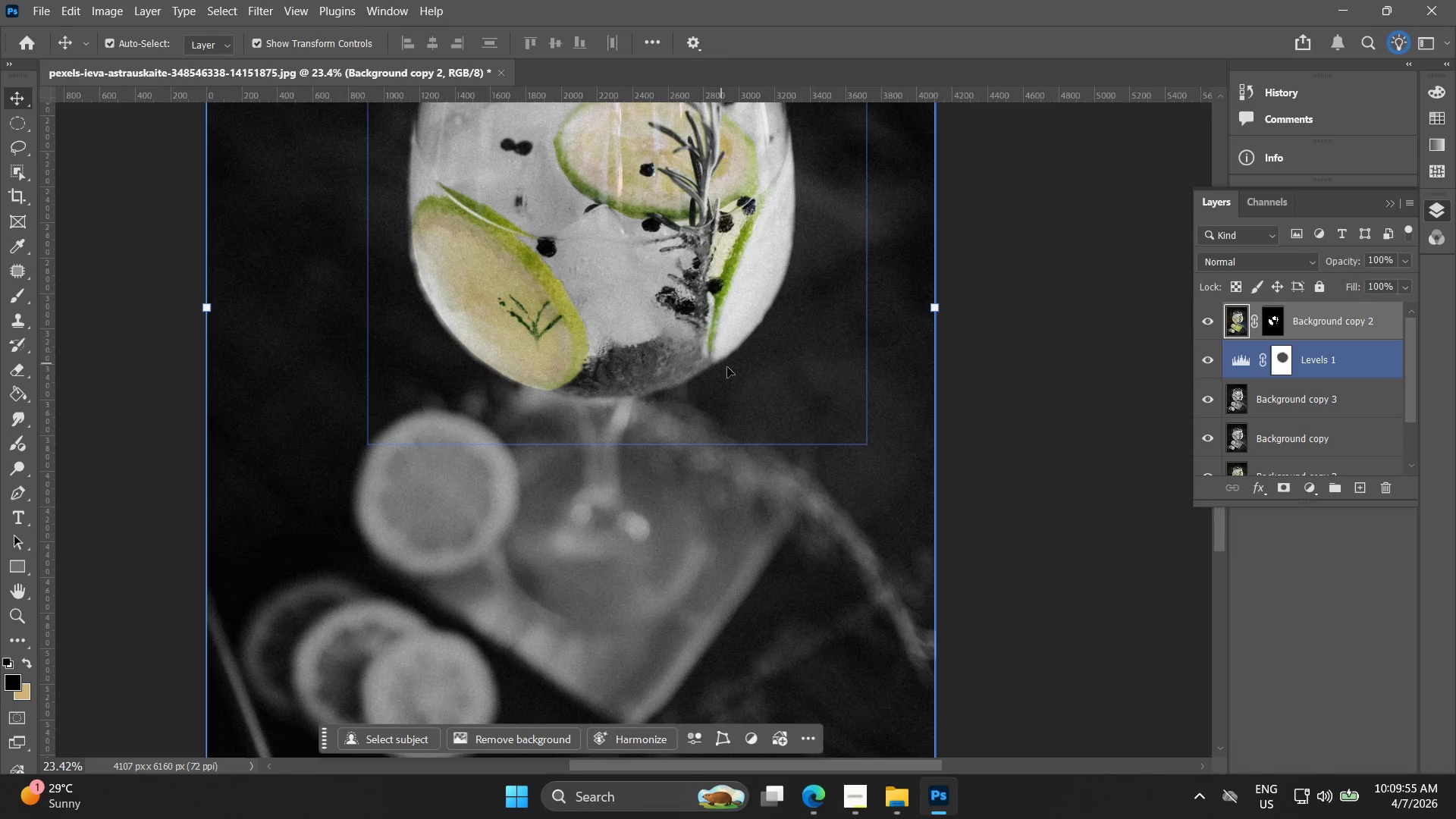 
key(Alt+AltLeft)
 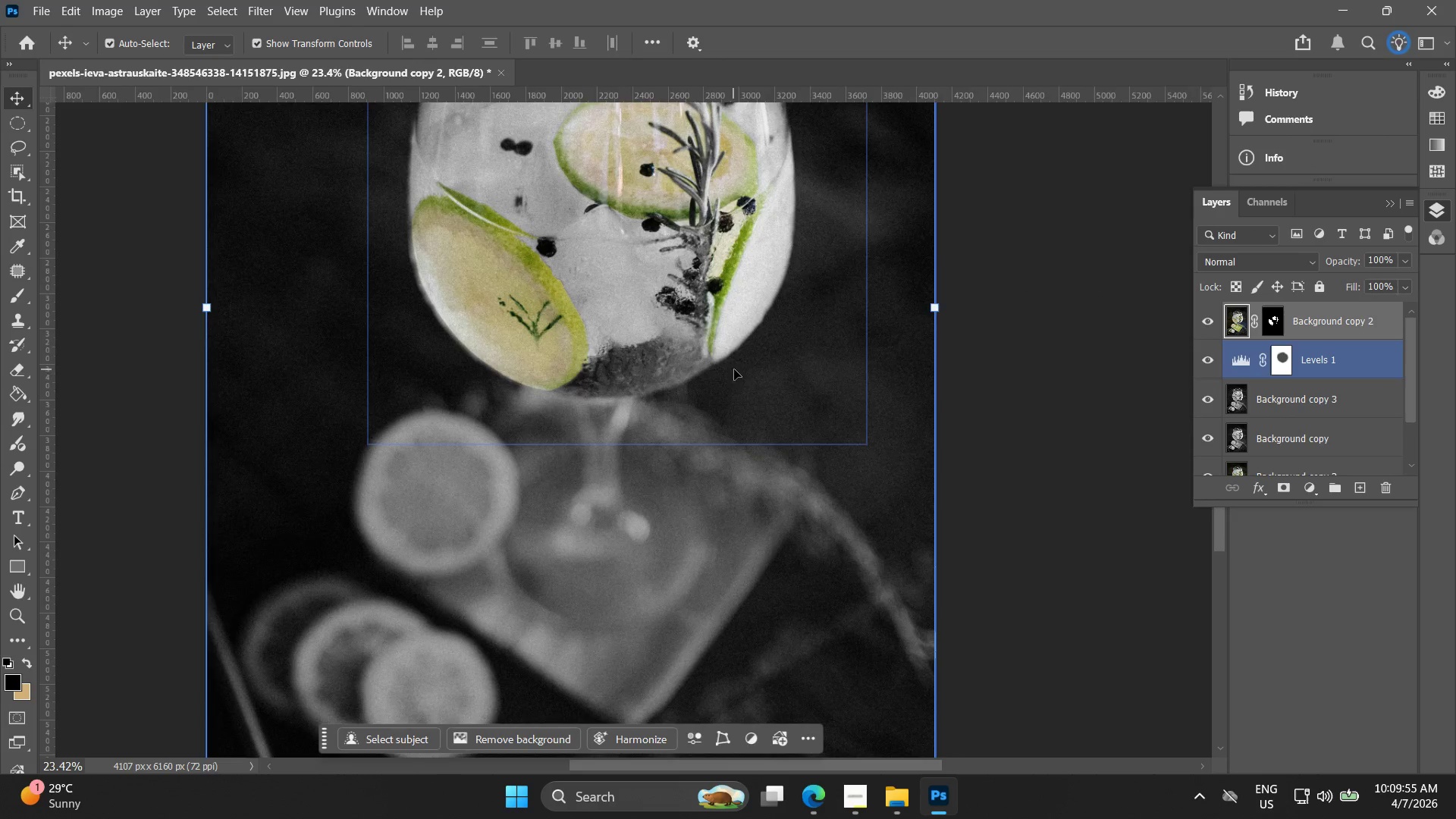 
key(Alt+AltLeft)
 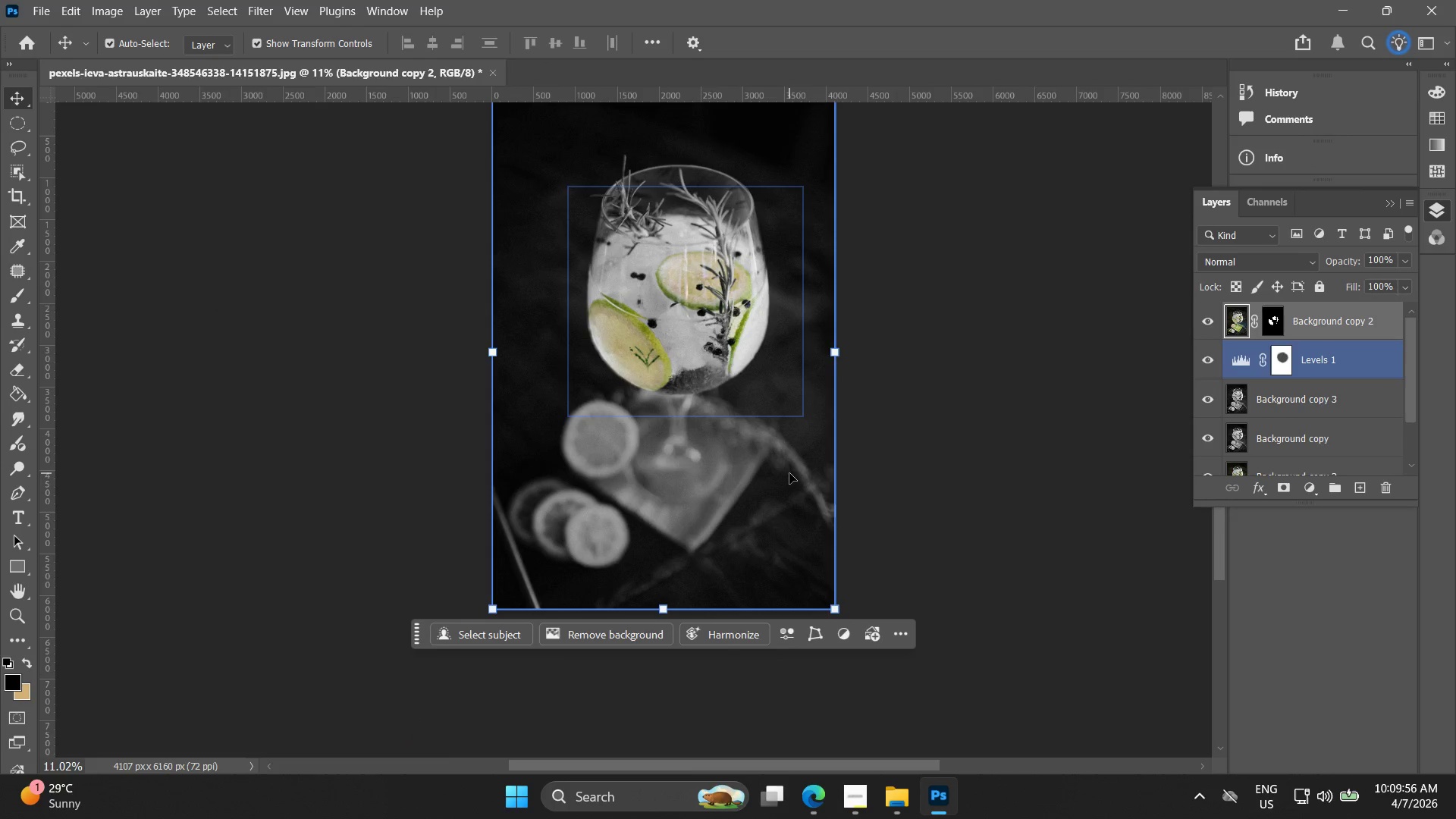 
scroll: coordinate [750, 394], scroll_direction: down, amount: 8.0
 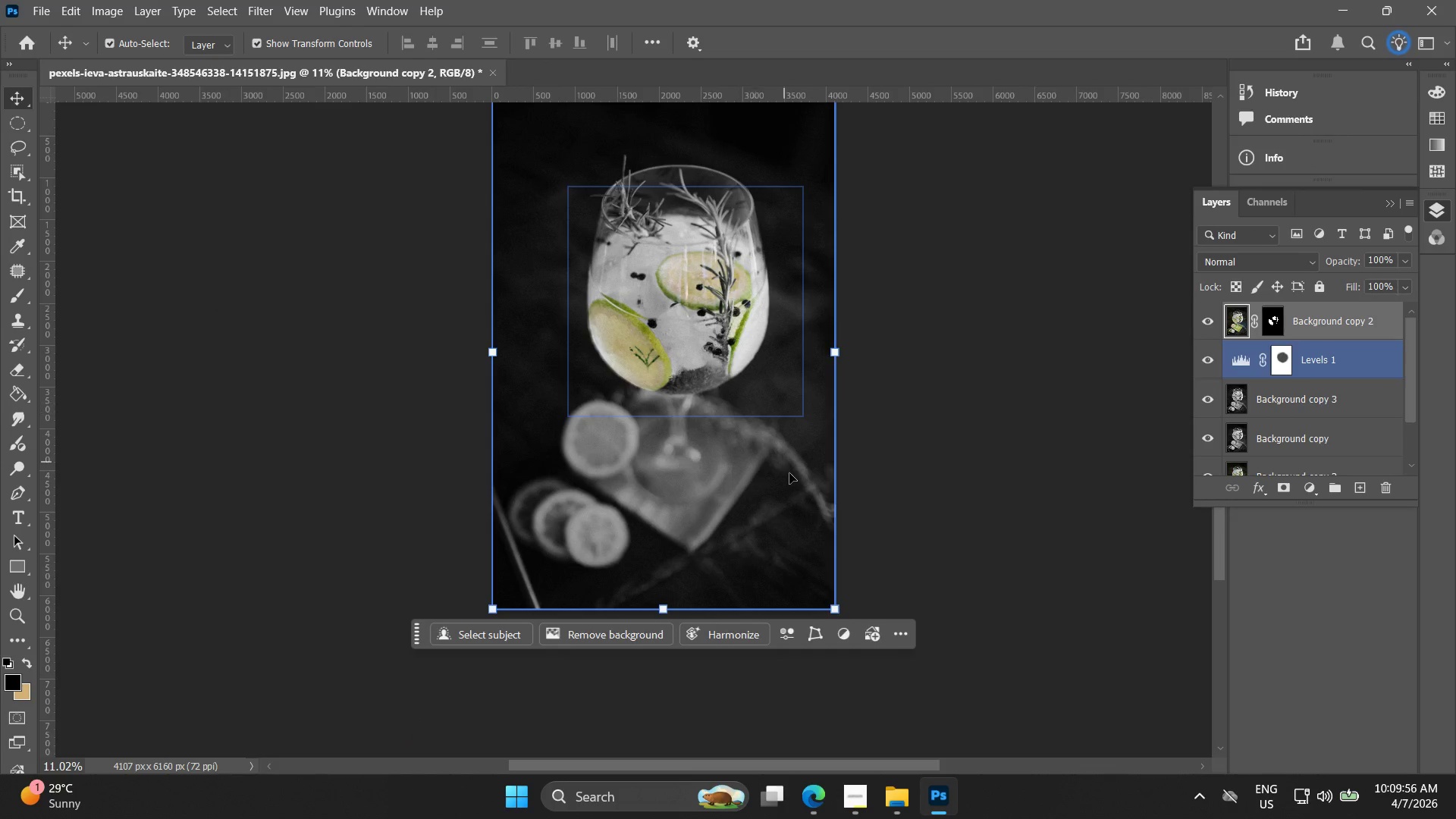 
key(Alt+AltLeft)
 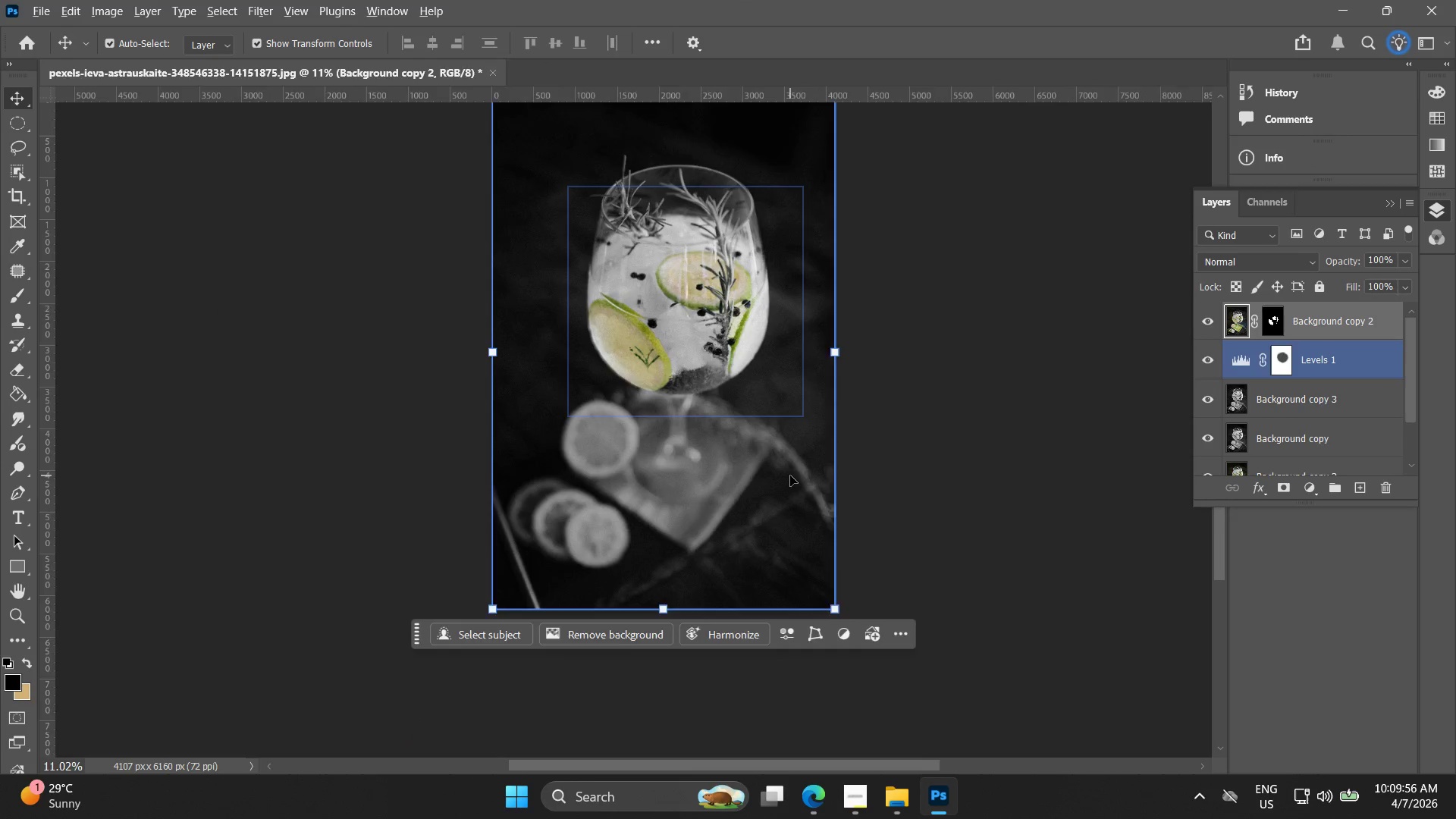 
key(Alt+AltLeft)
 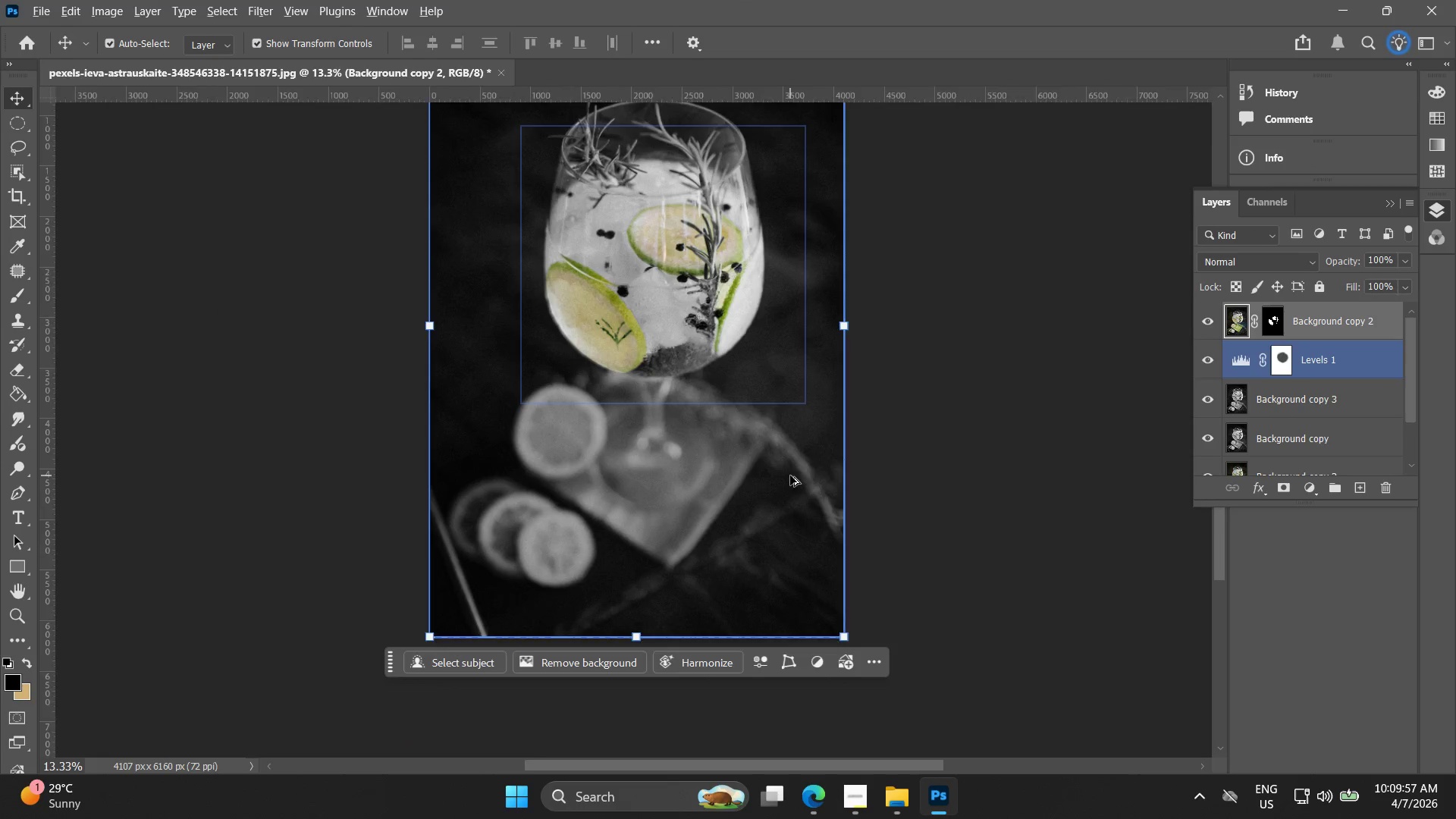 
scroll: coordinate [790, 475], scroll_direction: up, amount: 2.0
 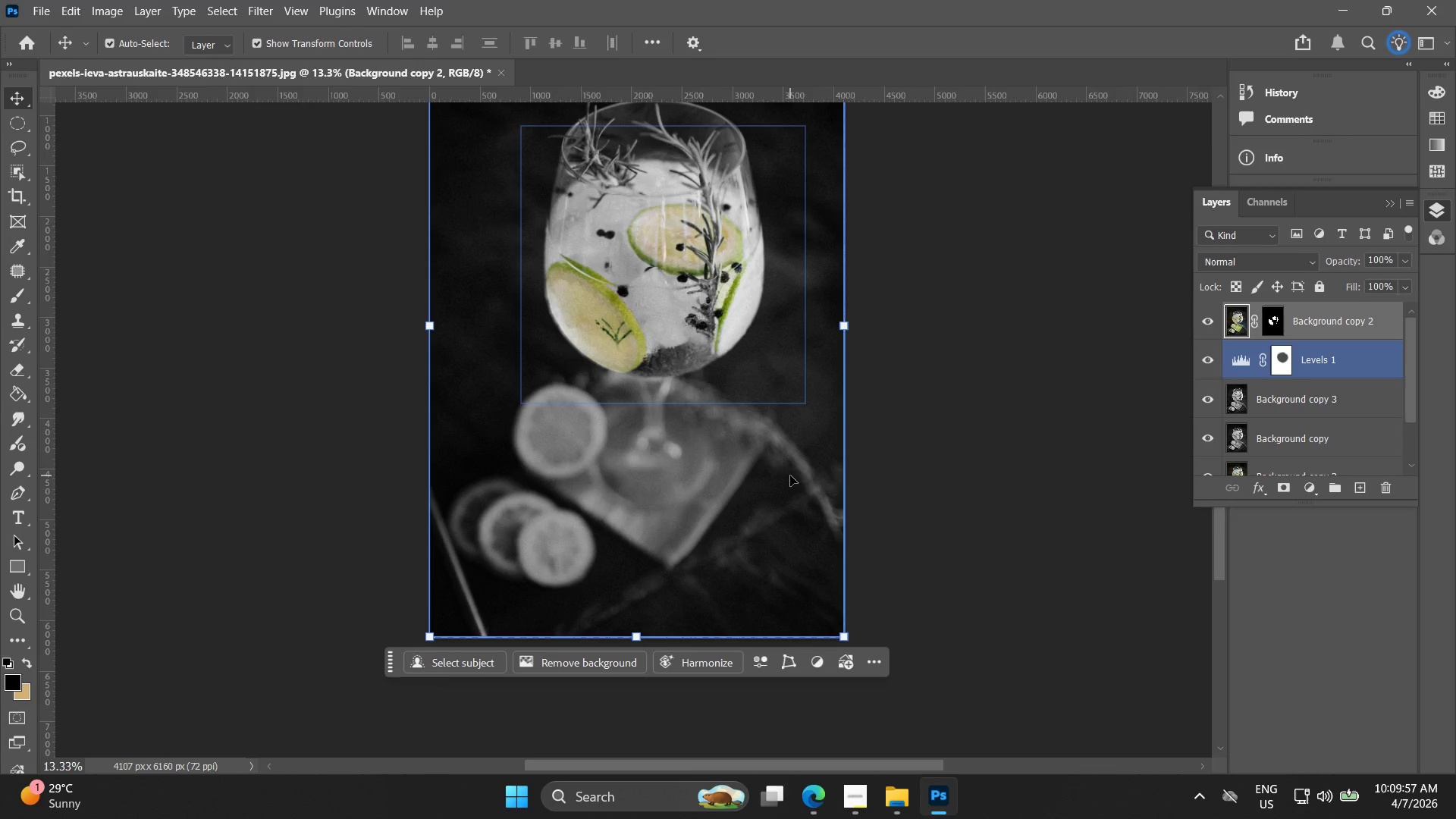 
key(Alt+AltLeft)
 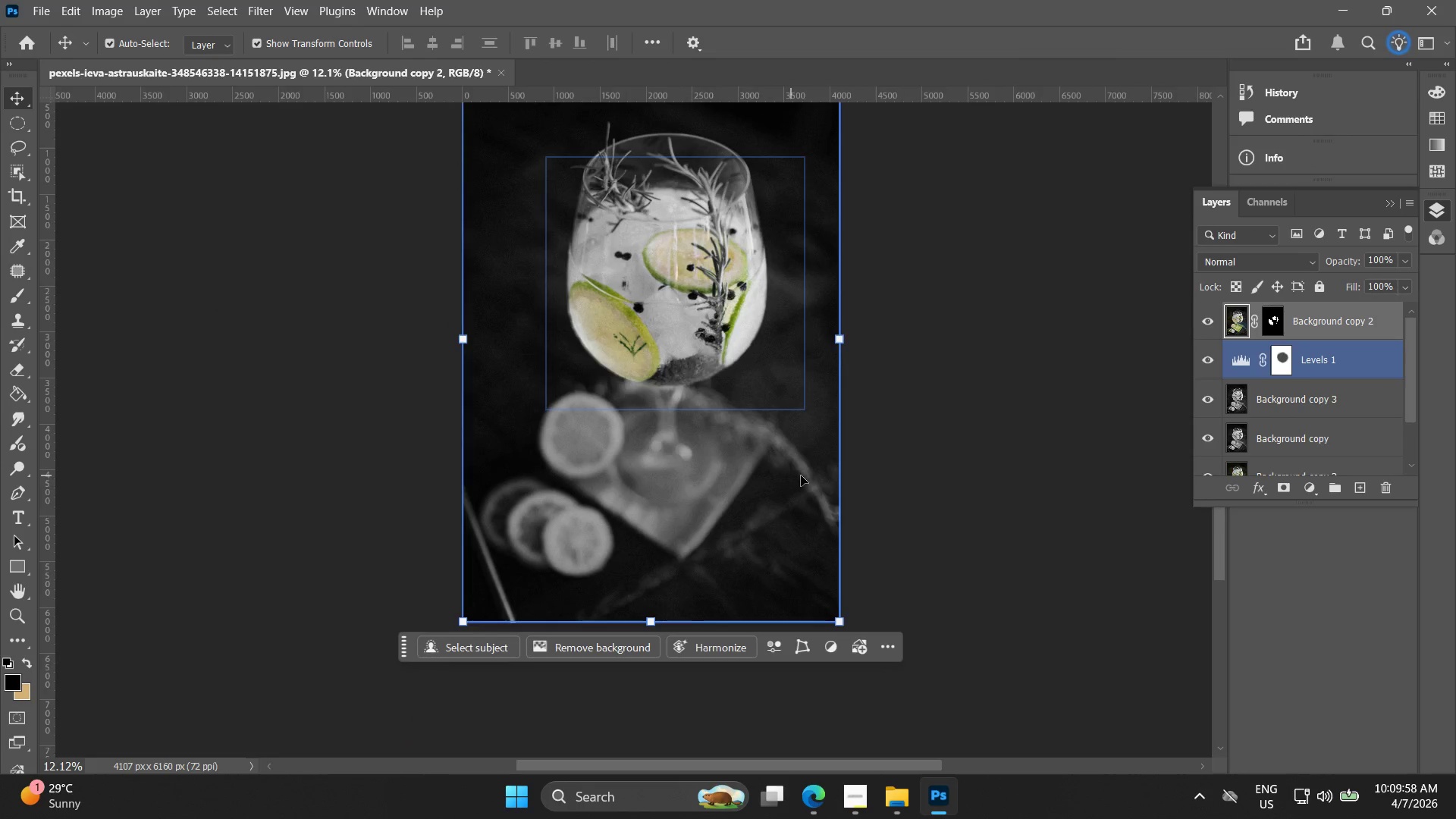 
hold_key(key=Space, duration=0.56)
 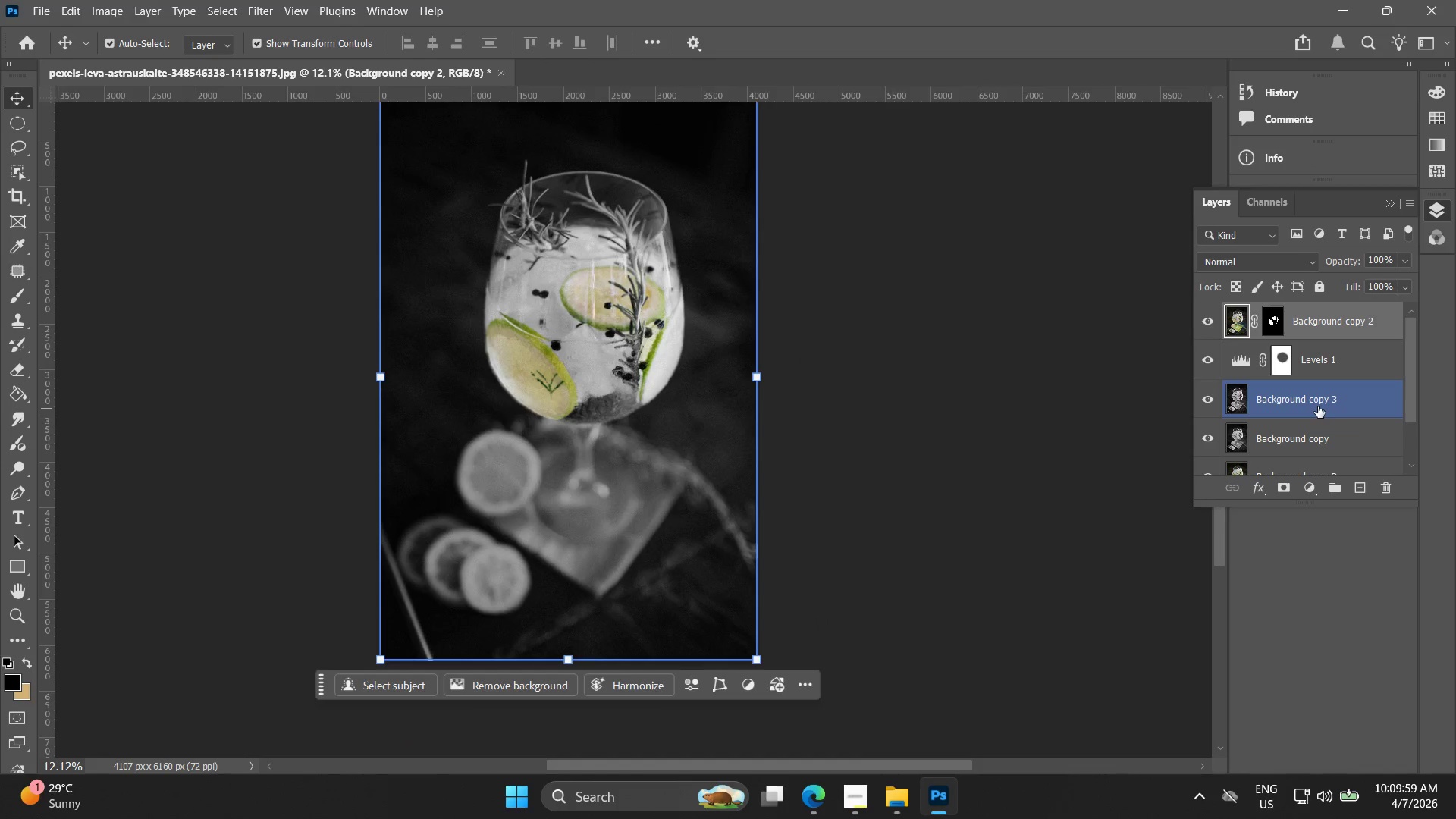 
left_click_drag(start_coordinate=[921, 468], to_coordinate=[839, 506])
 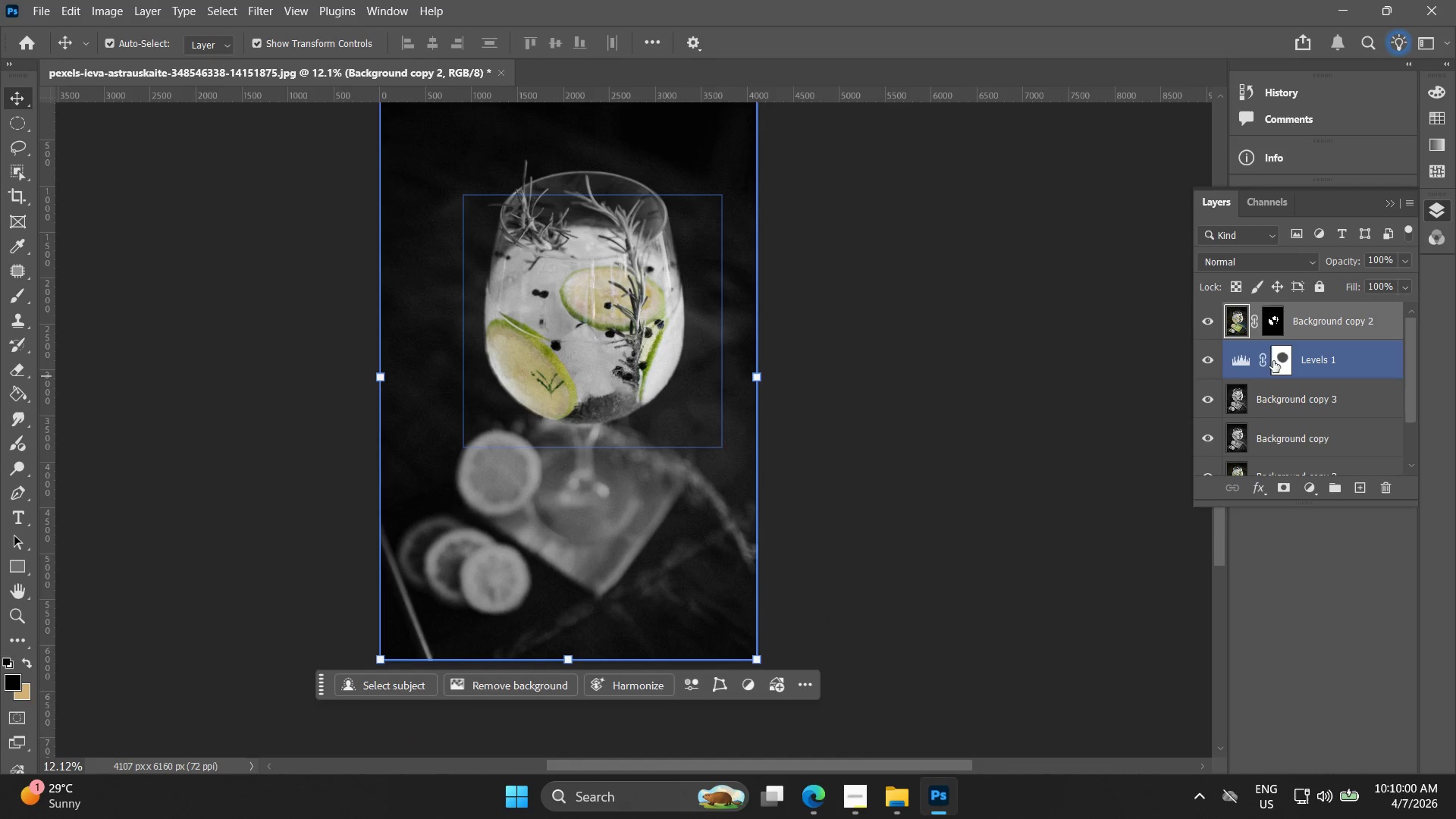 
scroll: coordinate [790, 475], scroll_direction: down, amount: 1.0
 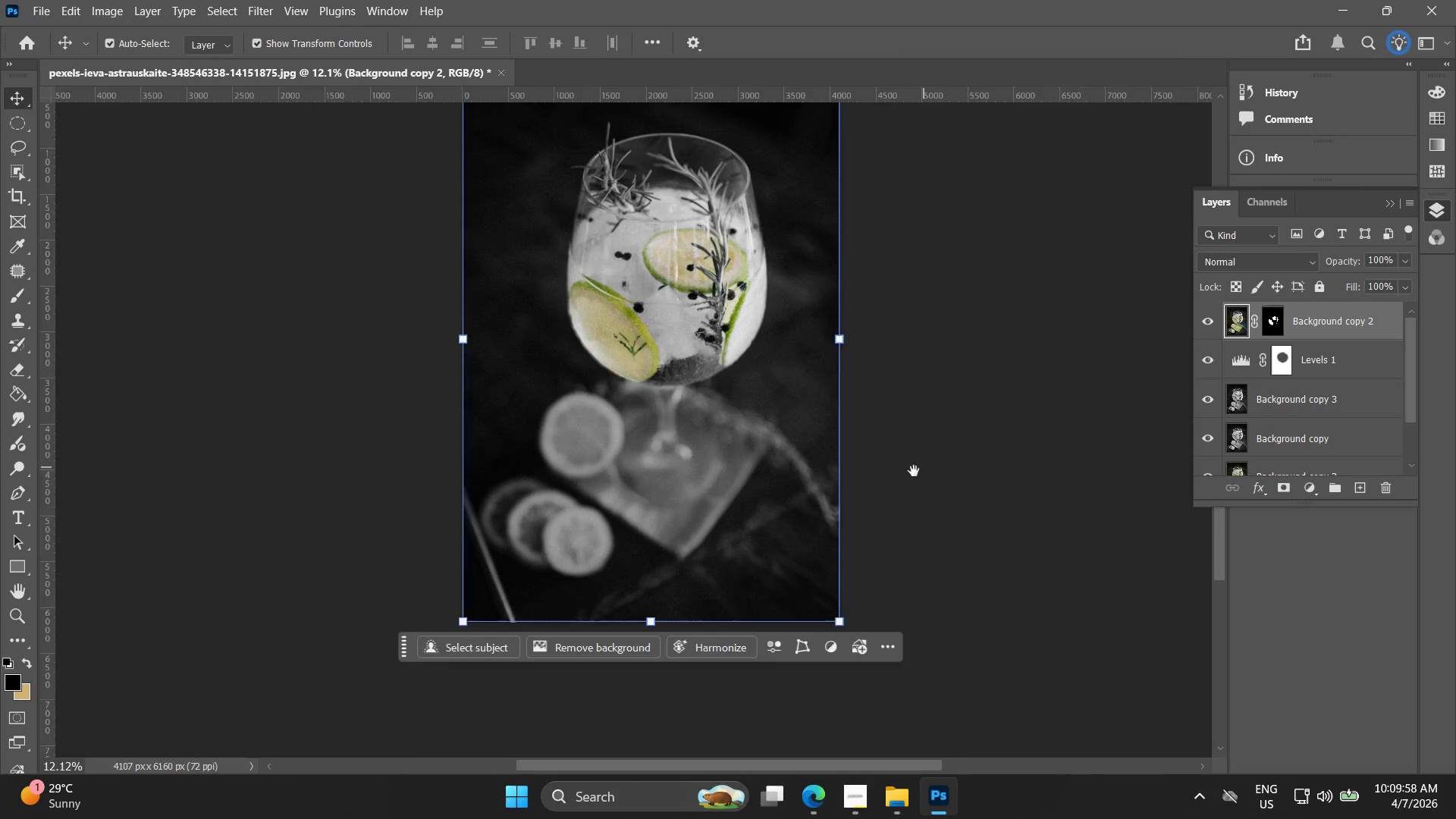 
double_click([1250, 359])
 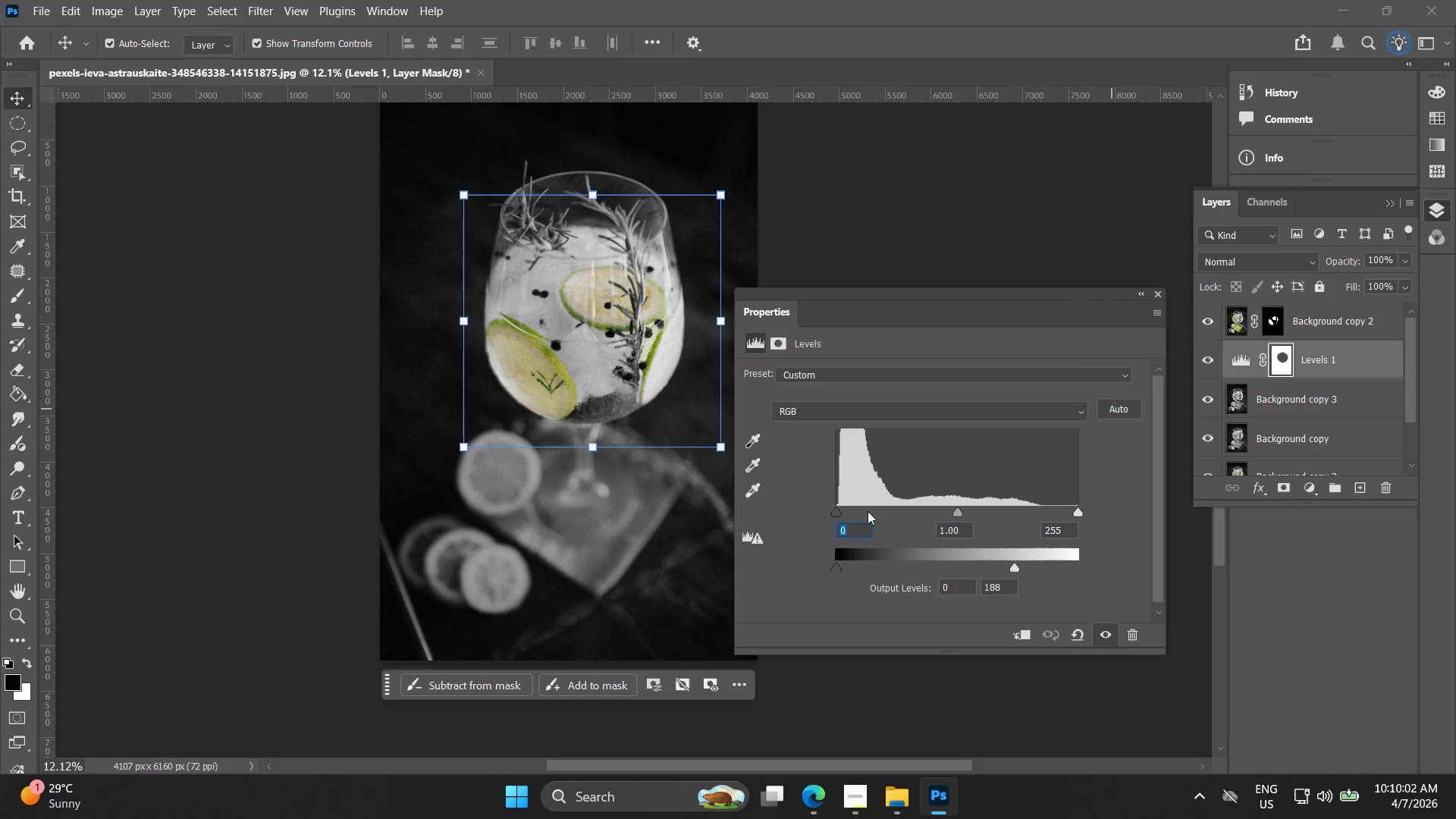 
left_click_drag(start_coordinate=[840, 516], to_coordinate=[834, 516])
 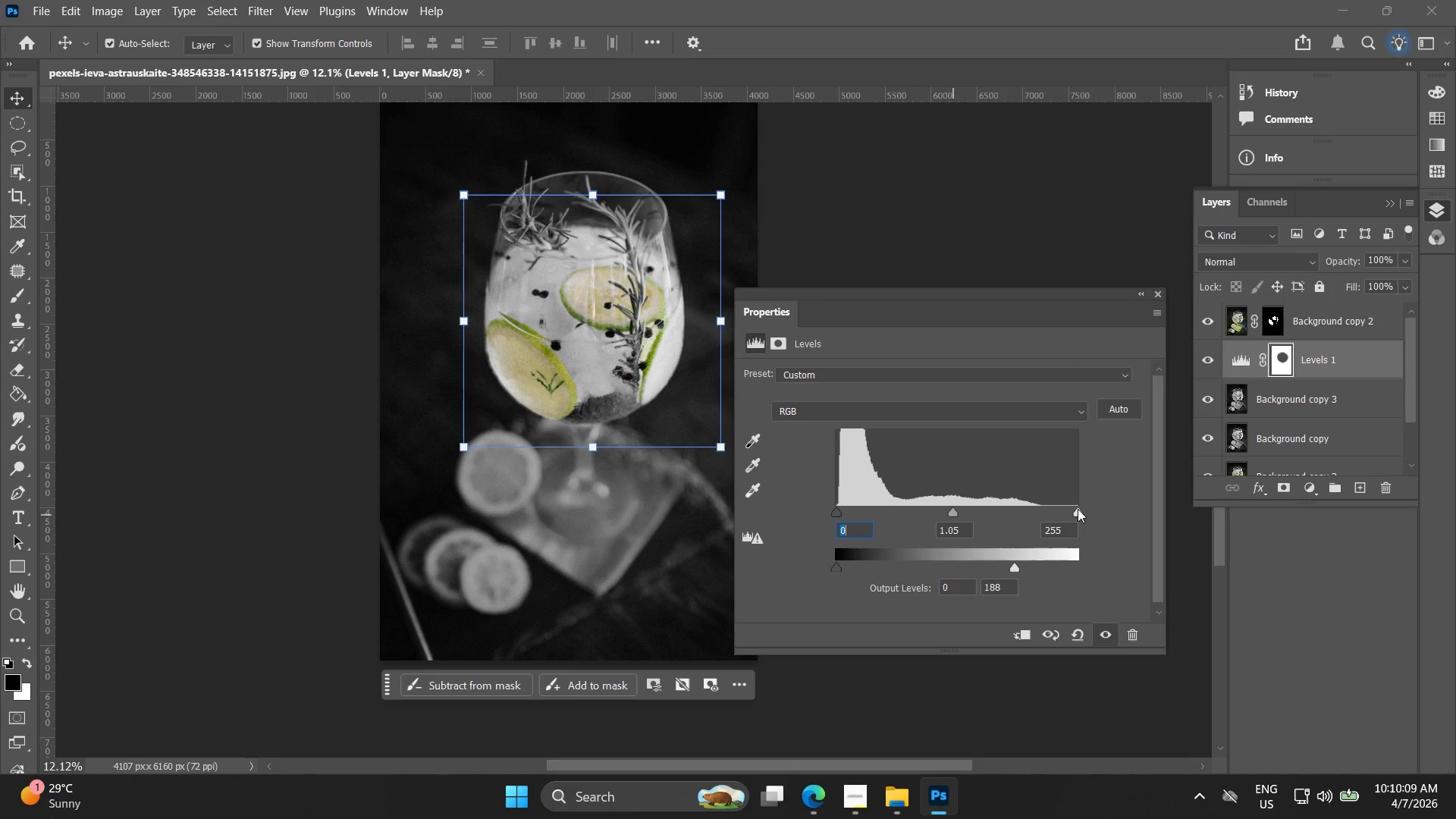 
wait(9.19)
 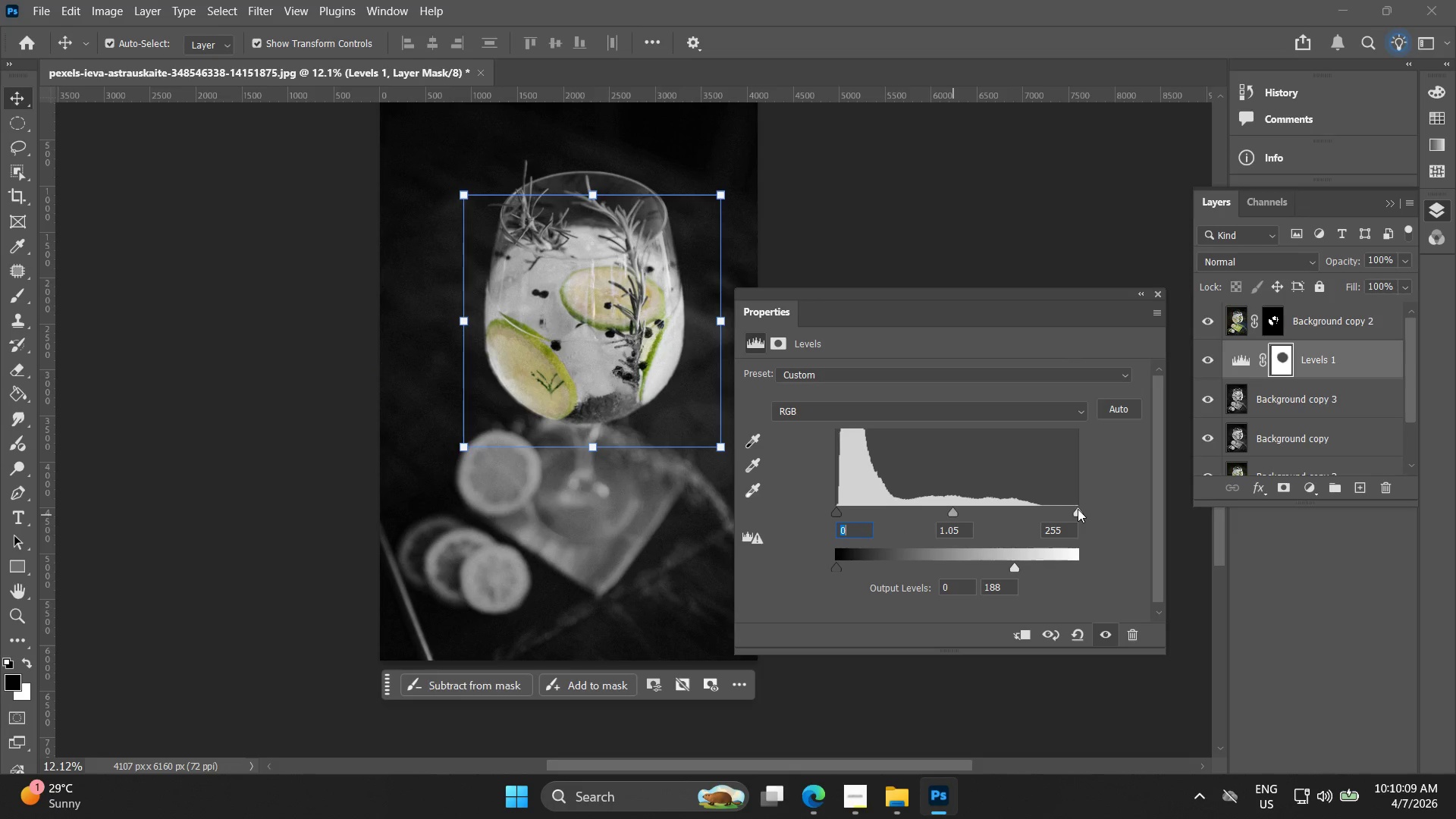 
left_click_drag(start_coordinate=[956, 508], to_coordinate=[968, 516])
 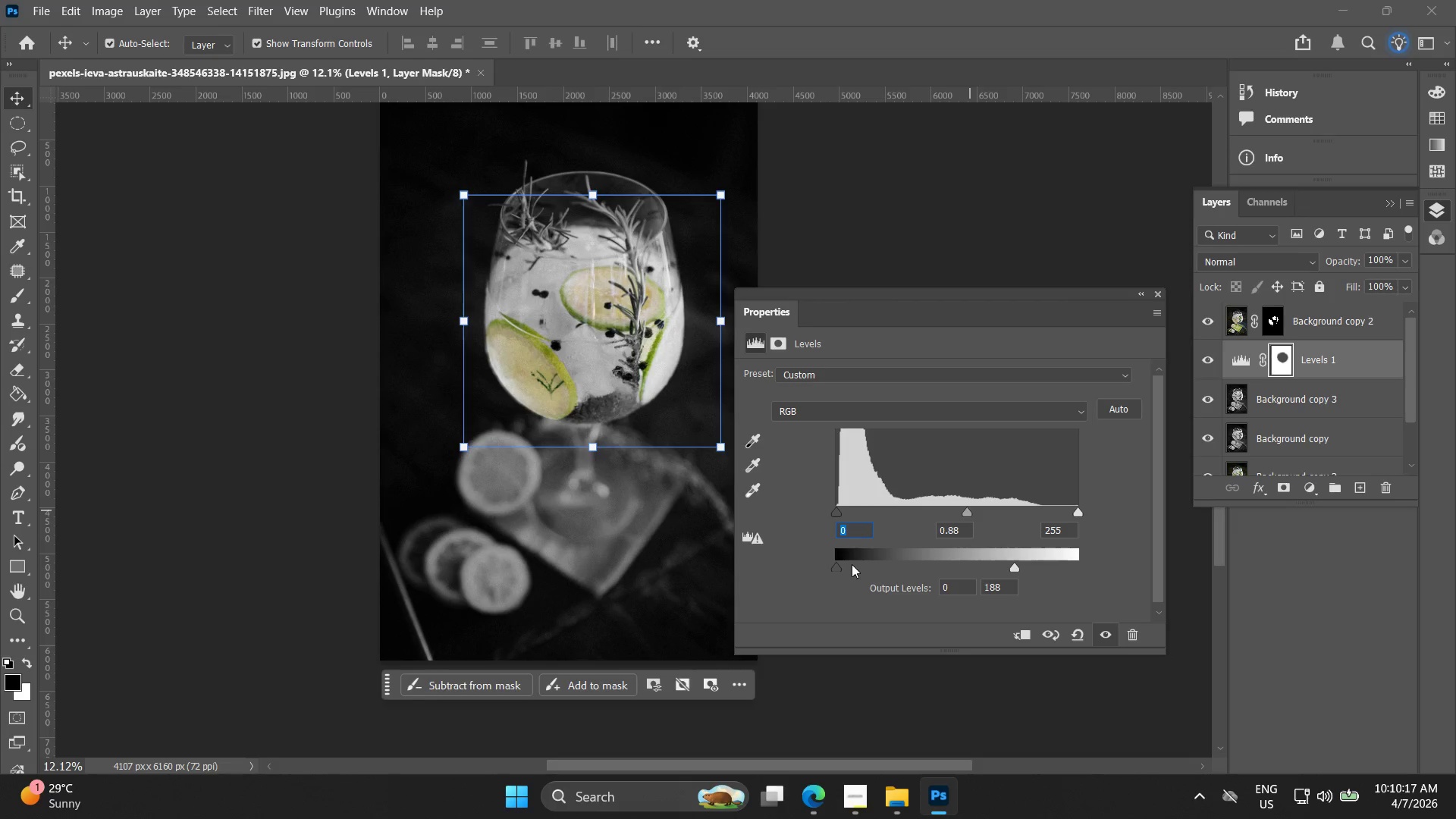 
left_click_drag(start_coordinate=[843, 563], to_coordinate=[820, 567])
 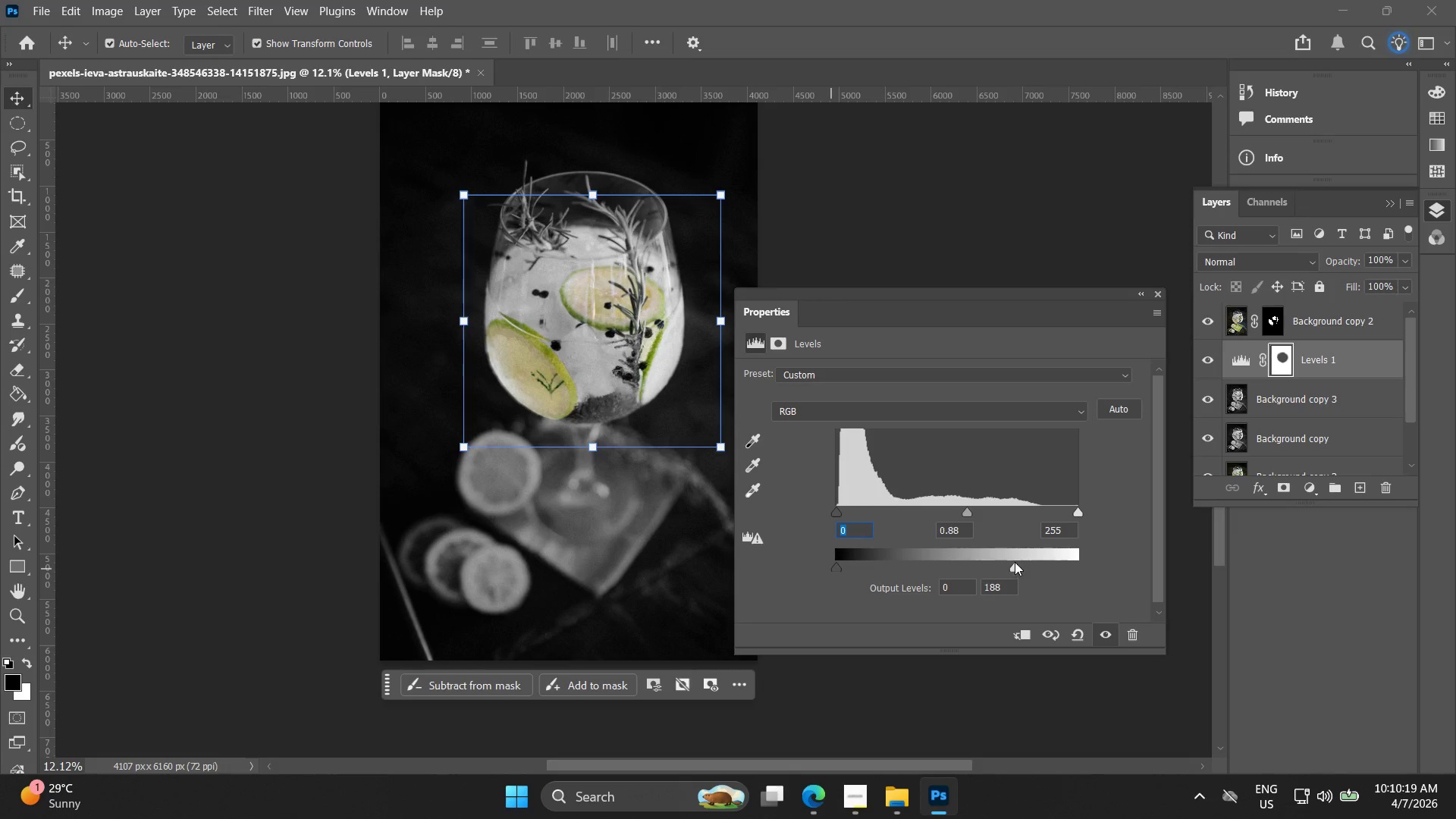 
left_click_drag(start_coordinate=[1011, 562], to_coordinate=[999, 564])
 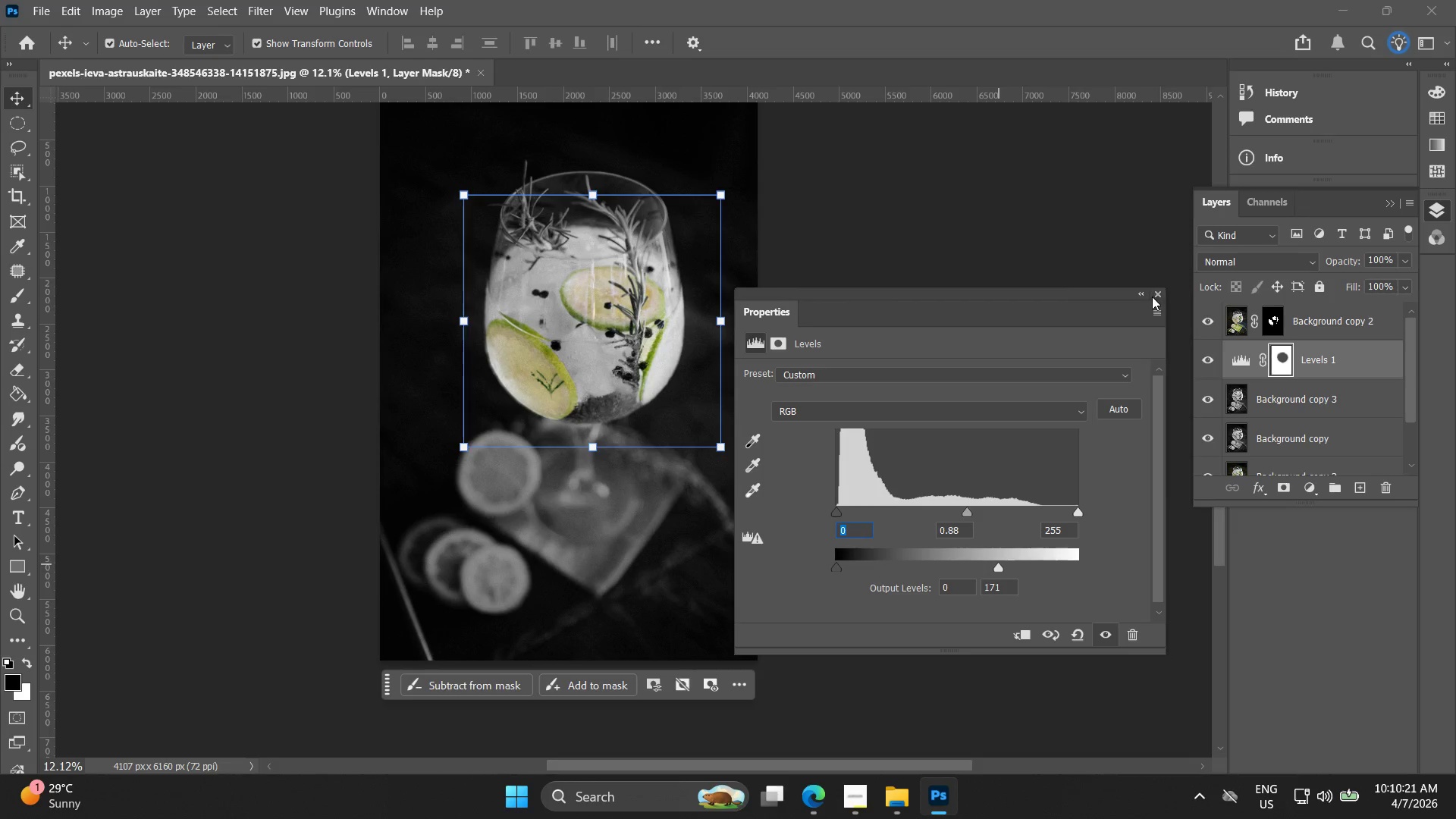 
double_click([1011, 262])
 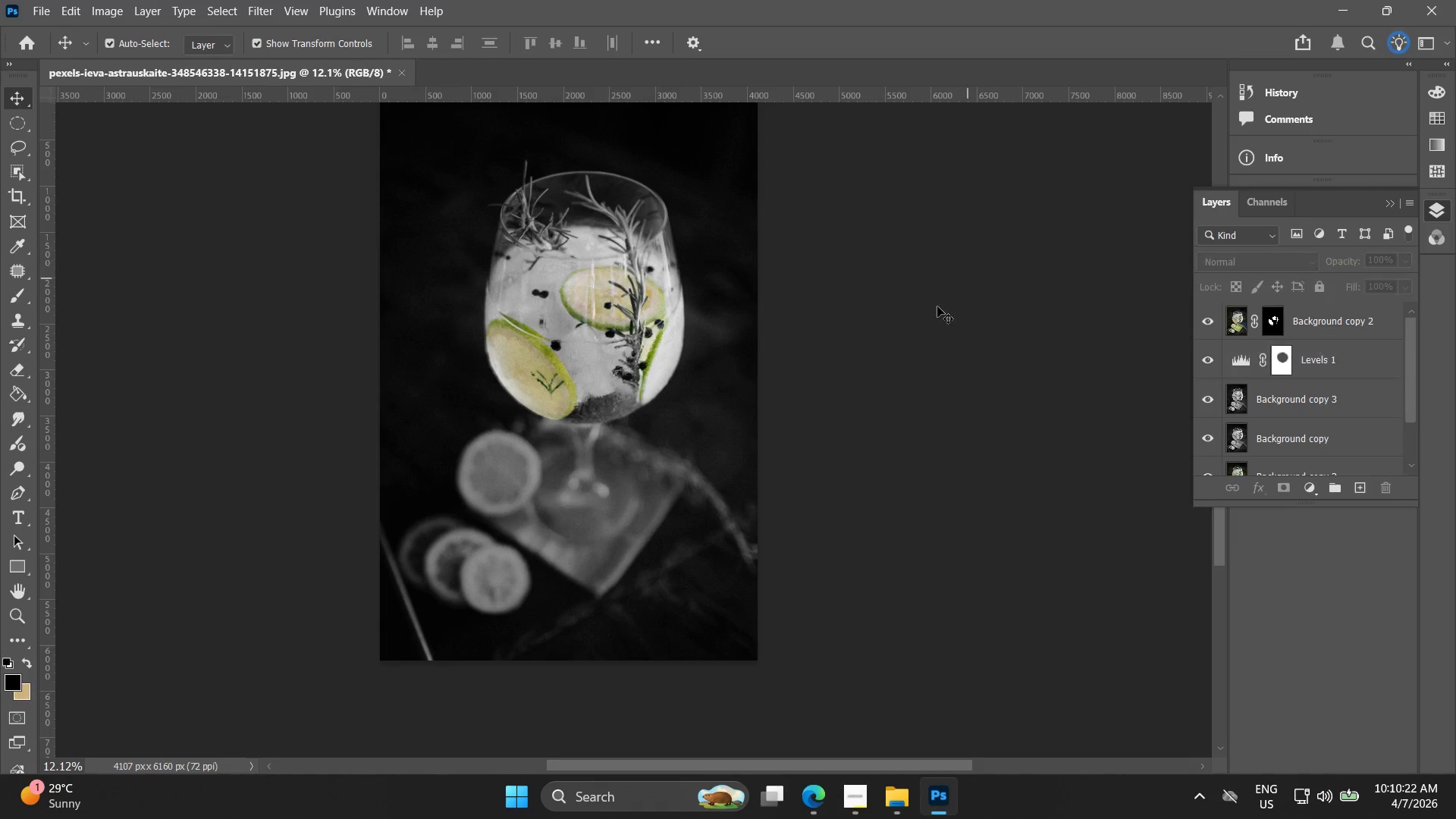 
hold_key(key=AltLeft, duration=0.34)
 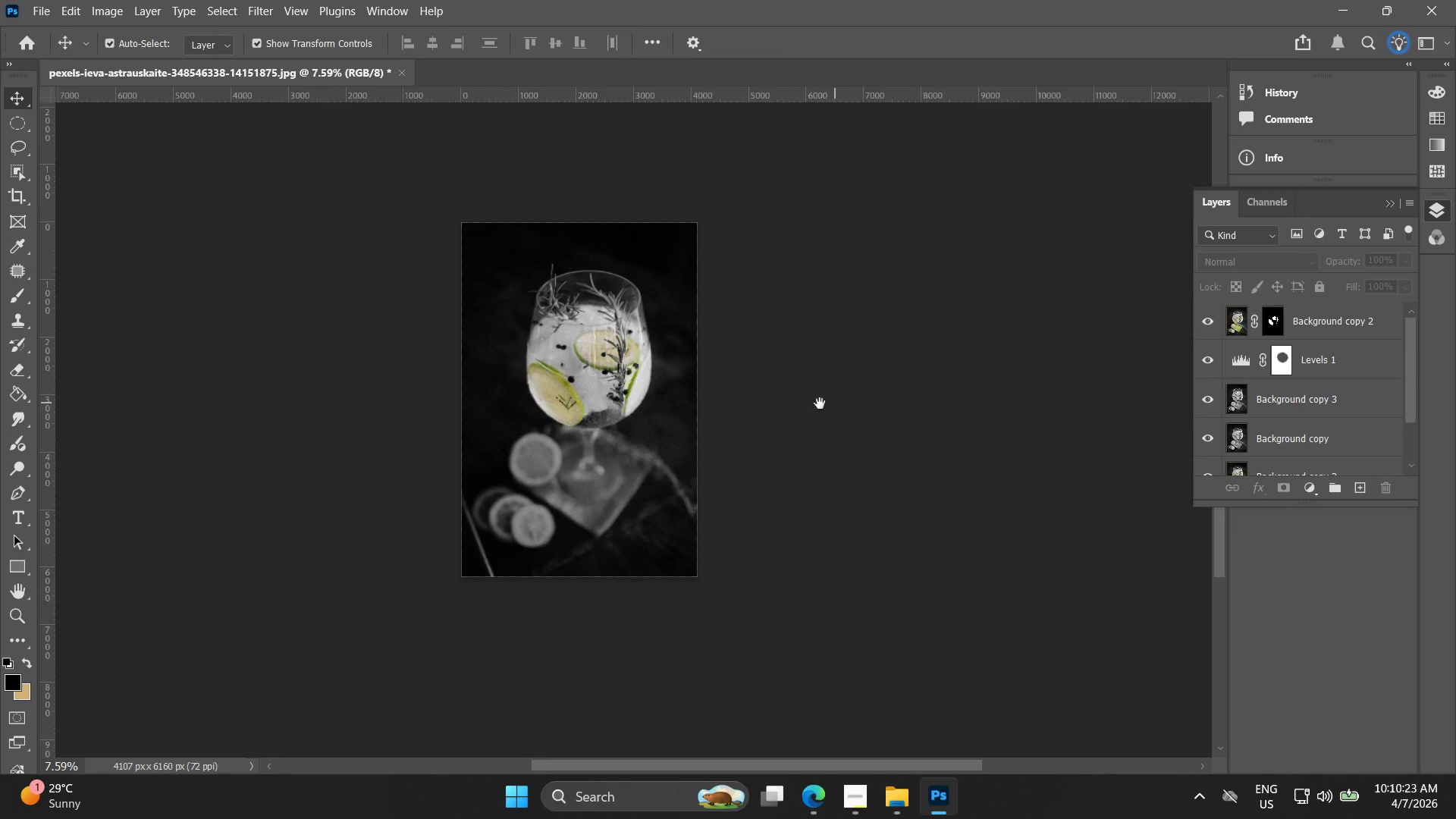 
hold_key(key=Space, duration=0.48)
 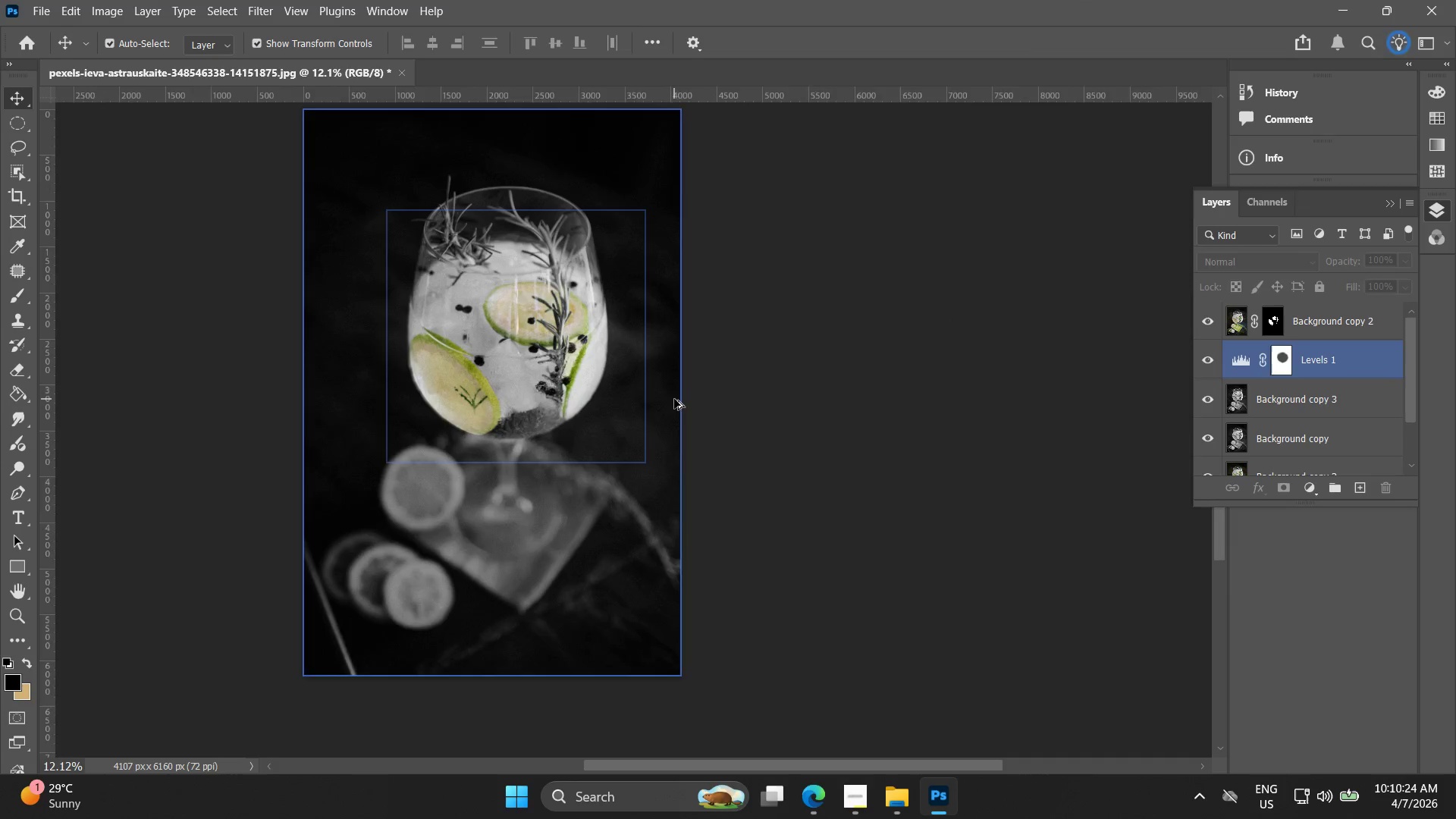 
scroll: coordinate [864, 402], scroll_direction: down, amount: 5.0
 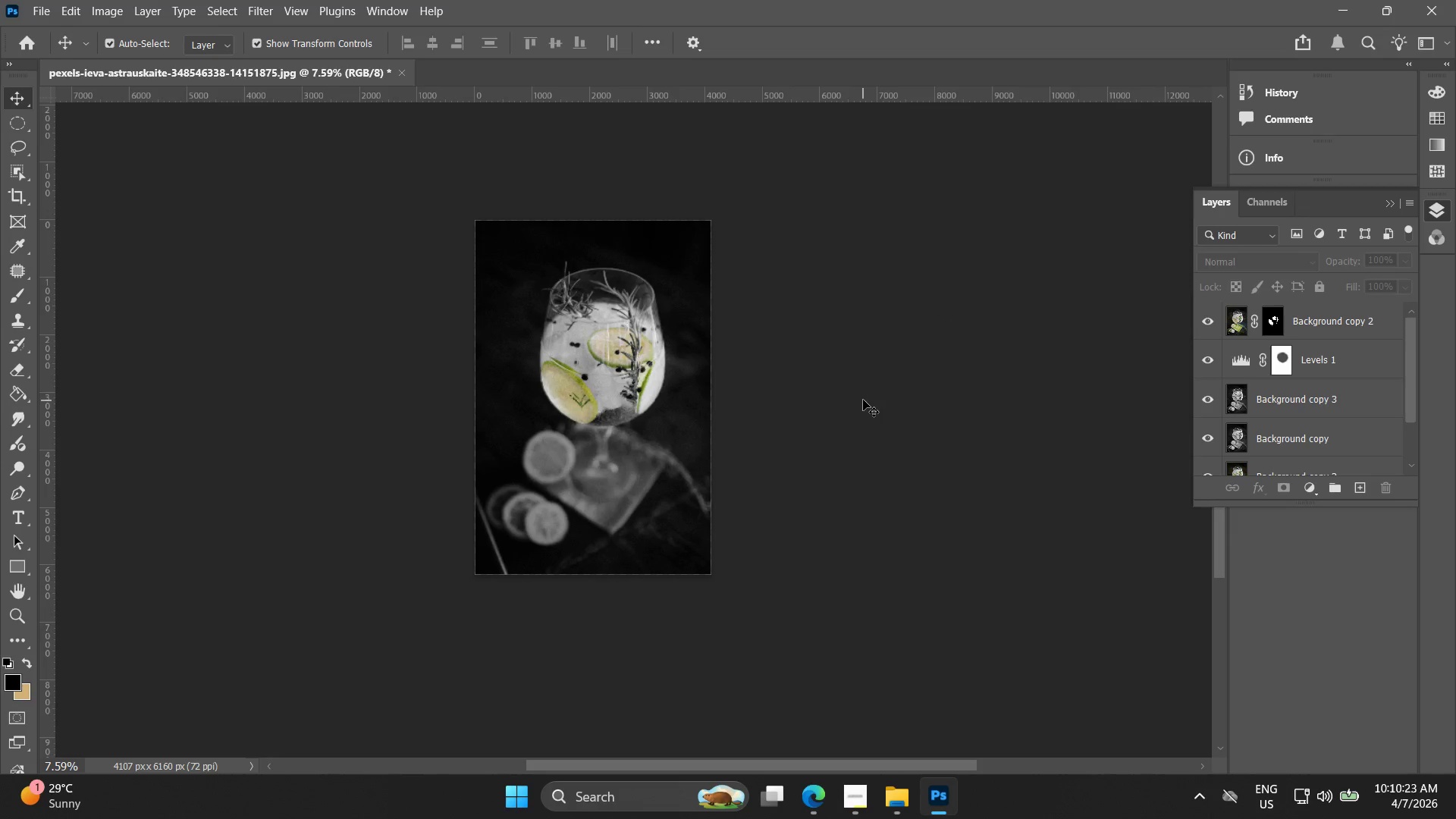 
left_click_drag(start_coordinate=[867, 399], to_coordinate=[824, 404])
 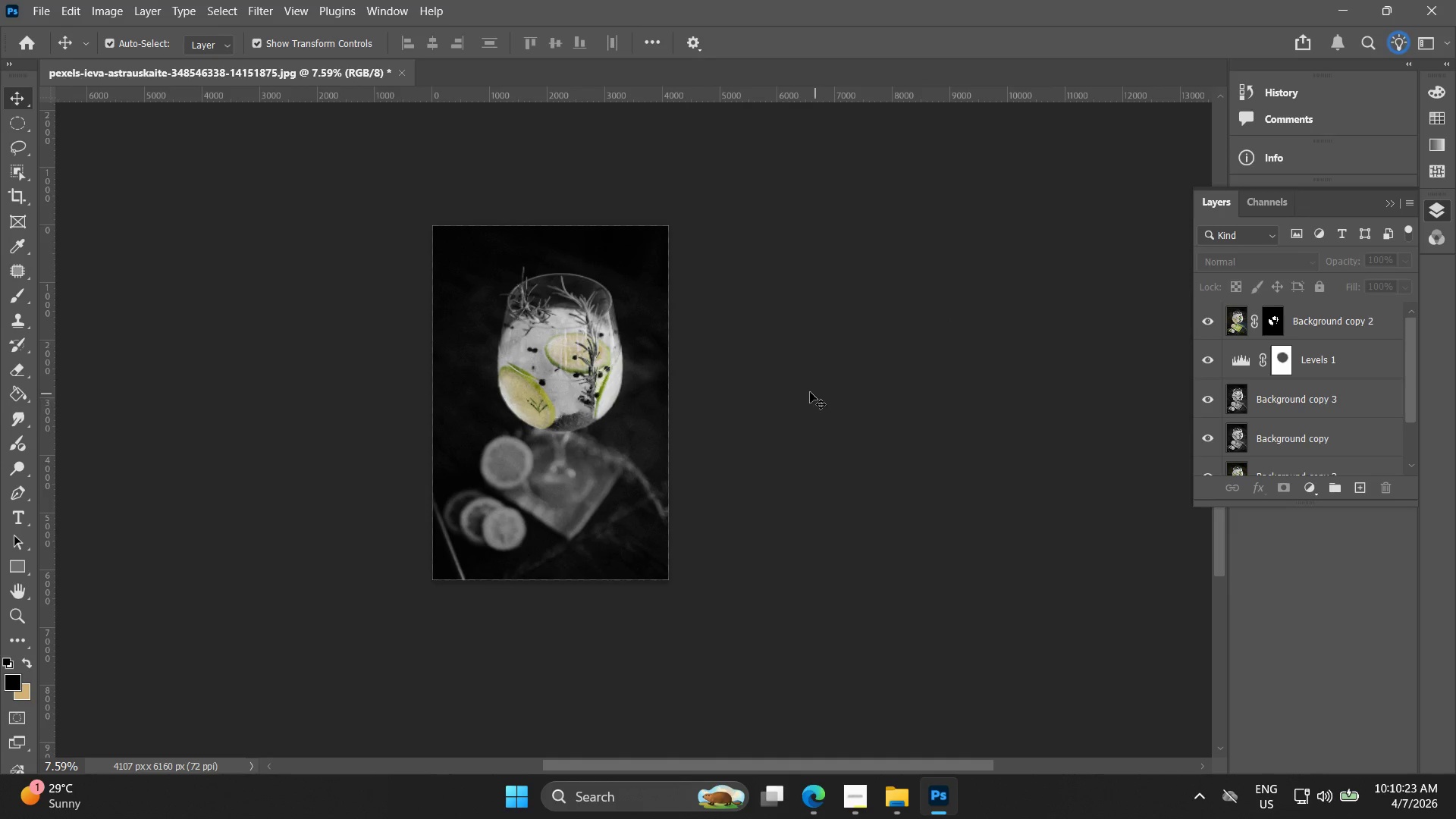 
hold_key(key=AltLeft, duration=0.33)
 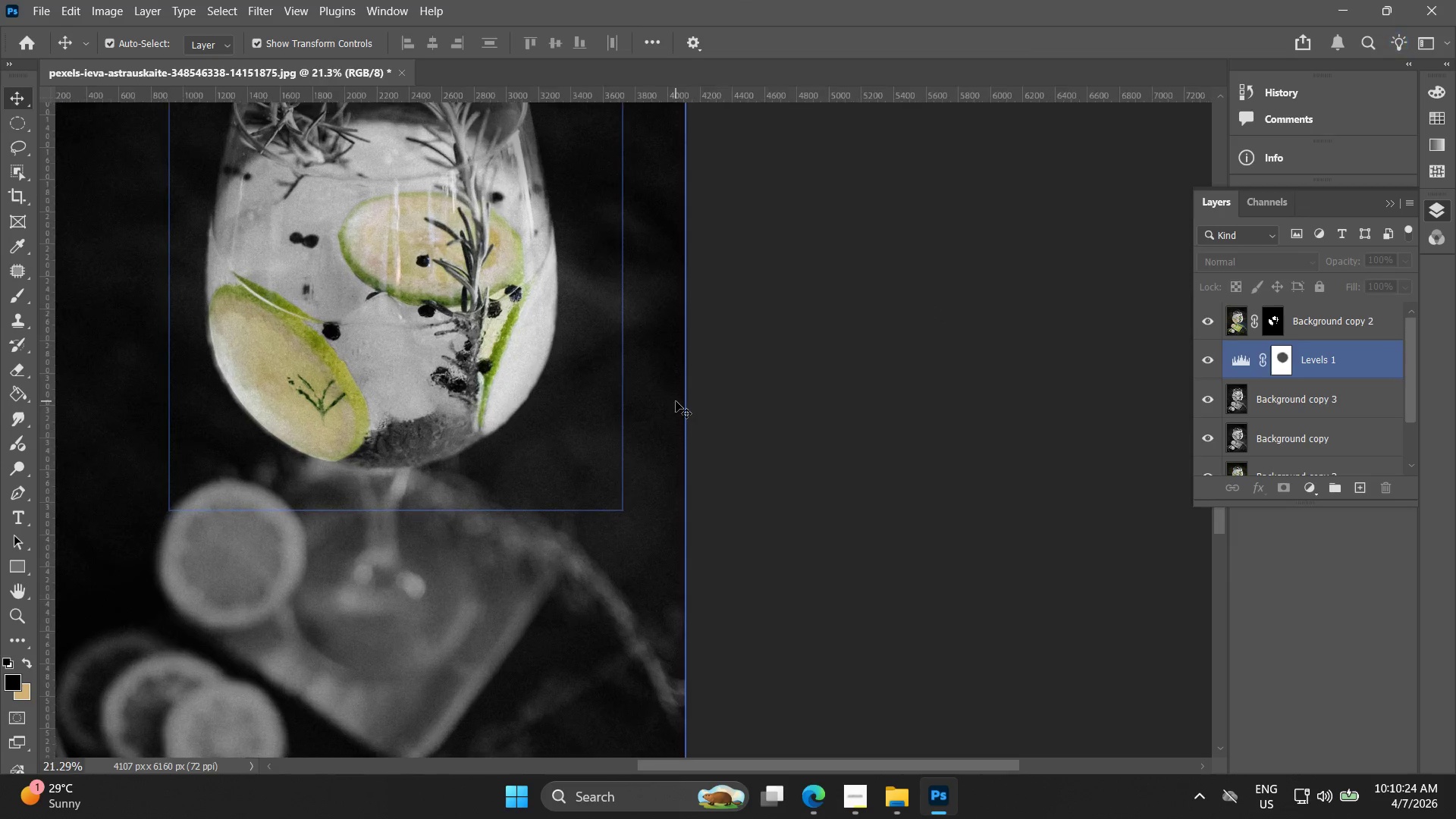 
key(Alt+AltLeft)
 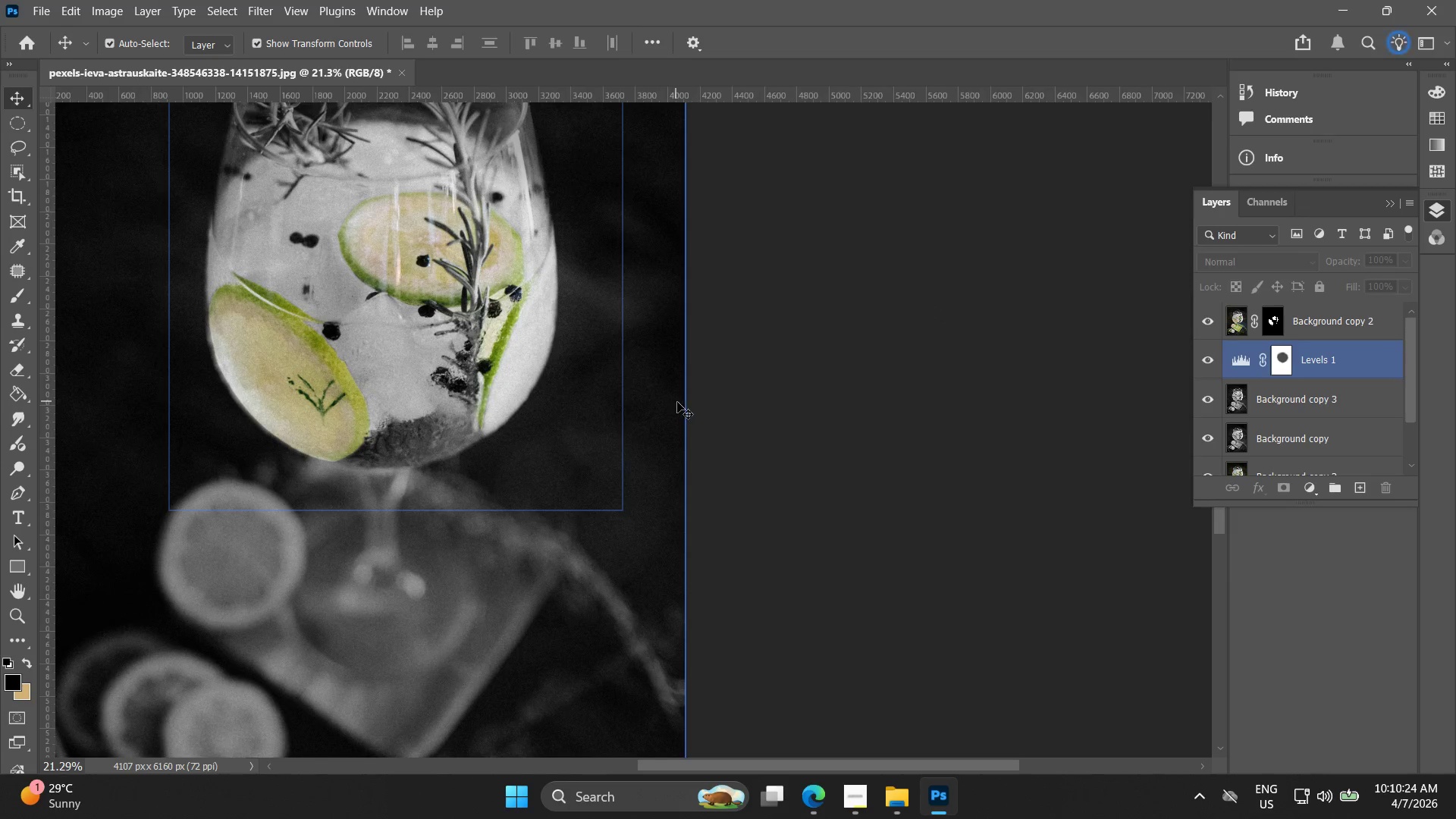 
scroll: coordinate [676, 401], scroll_direction: up, amount: 11.0
 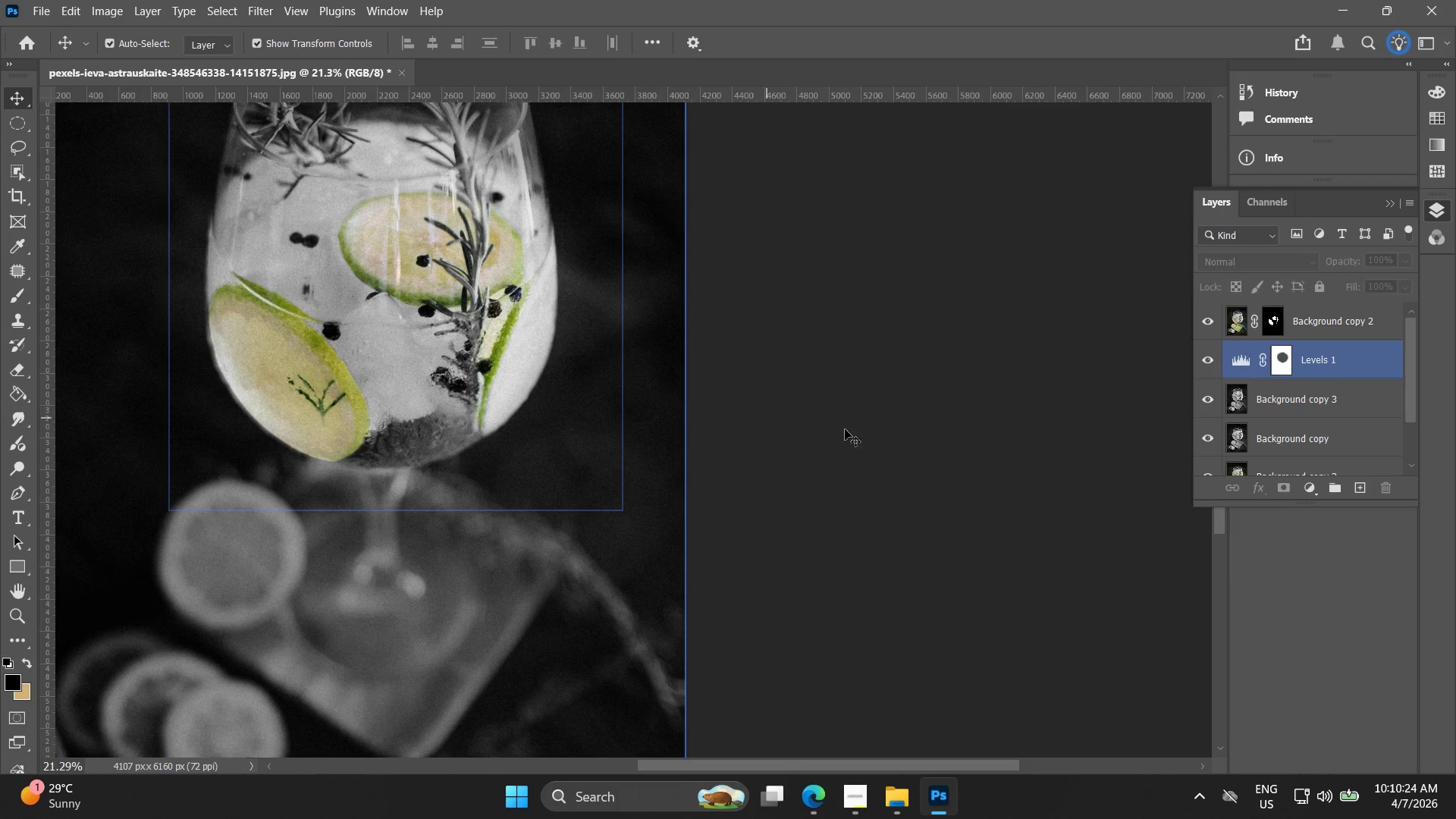 
left_click([849, 430])